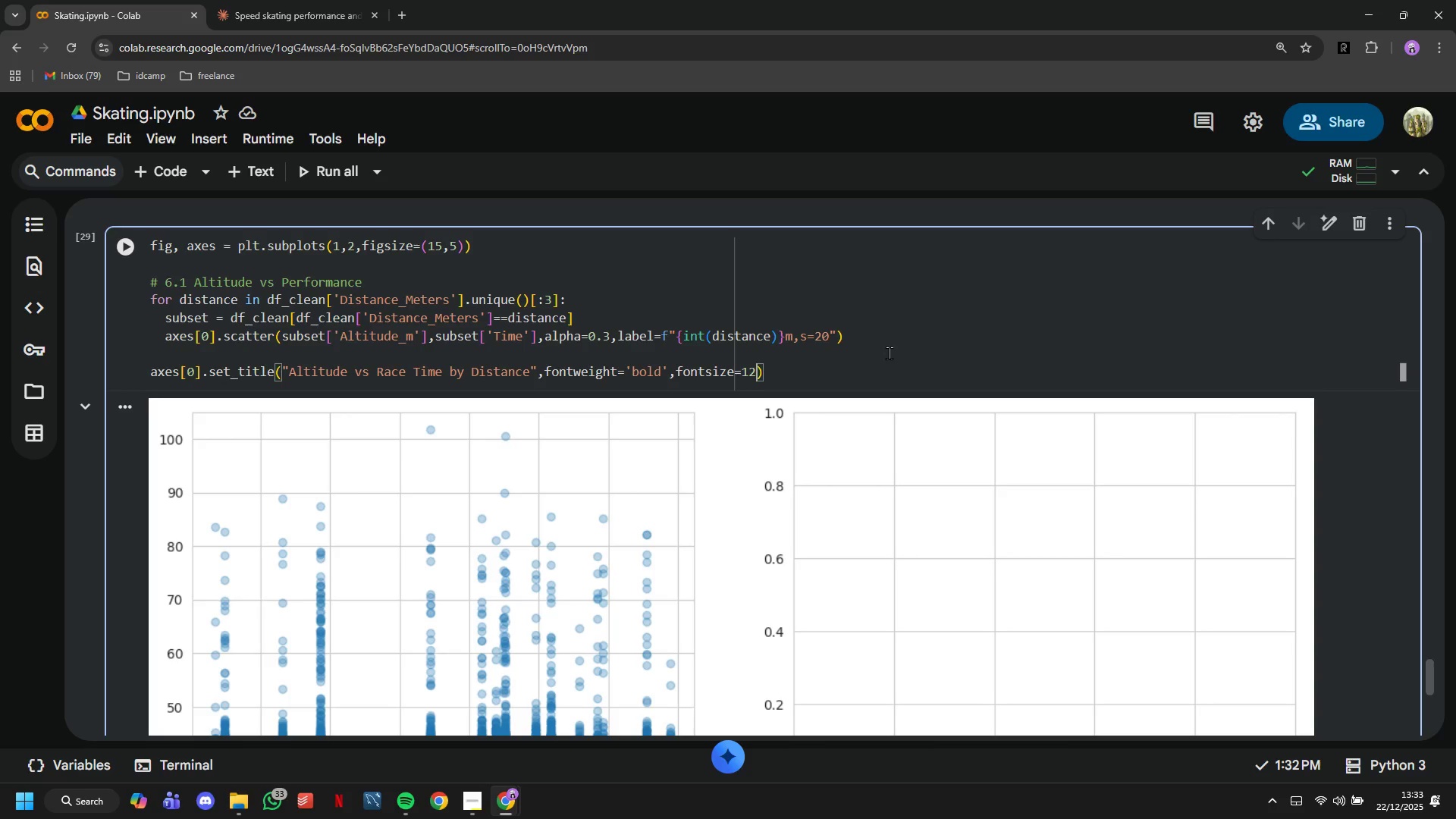 
key(ArrowRight)
 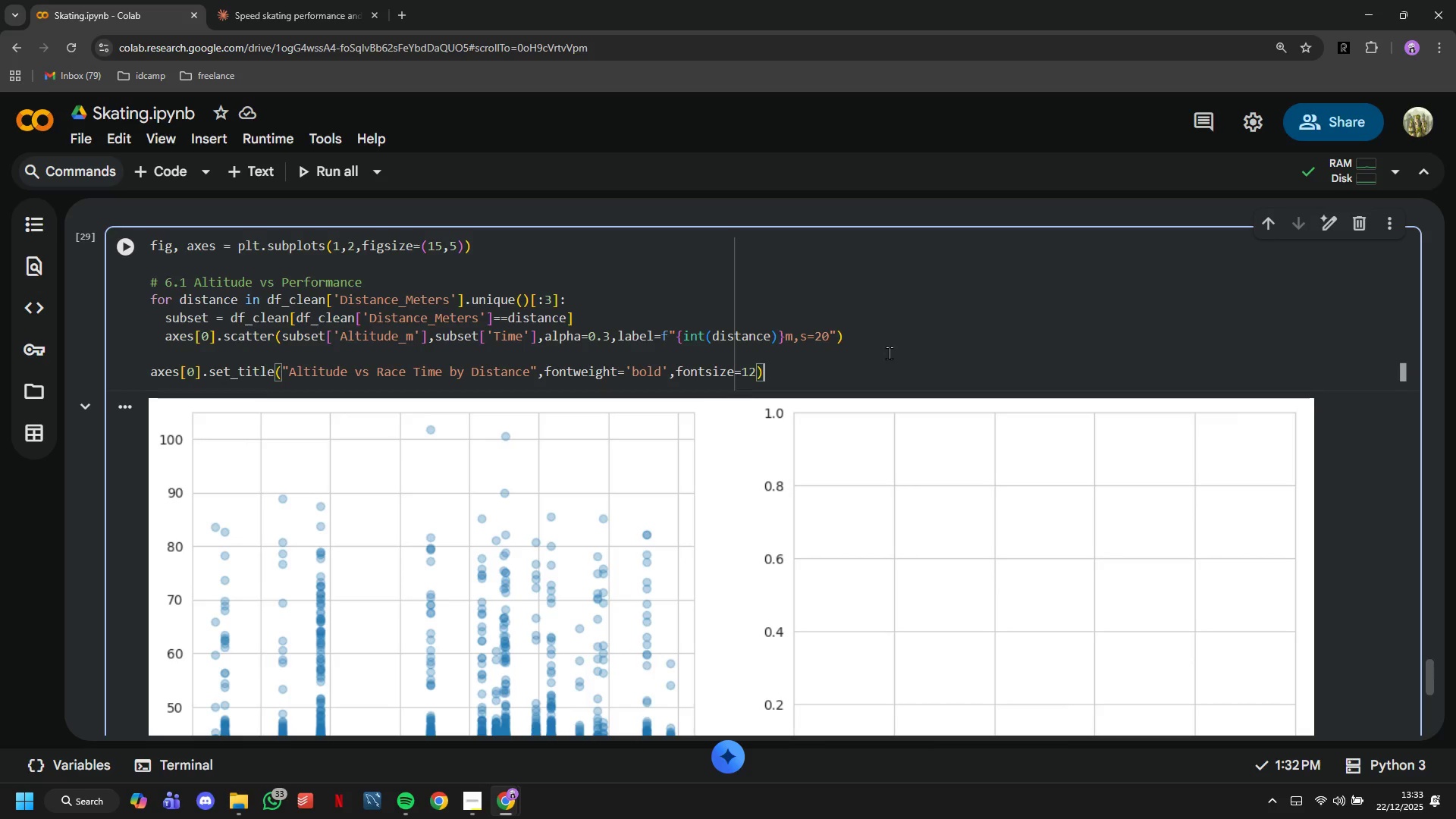 
key(Enter)
 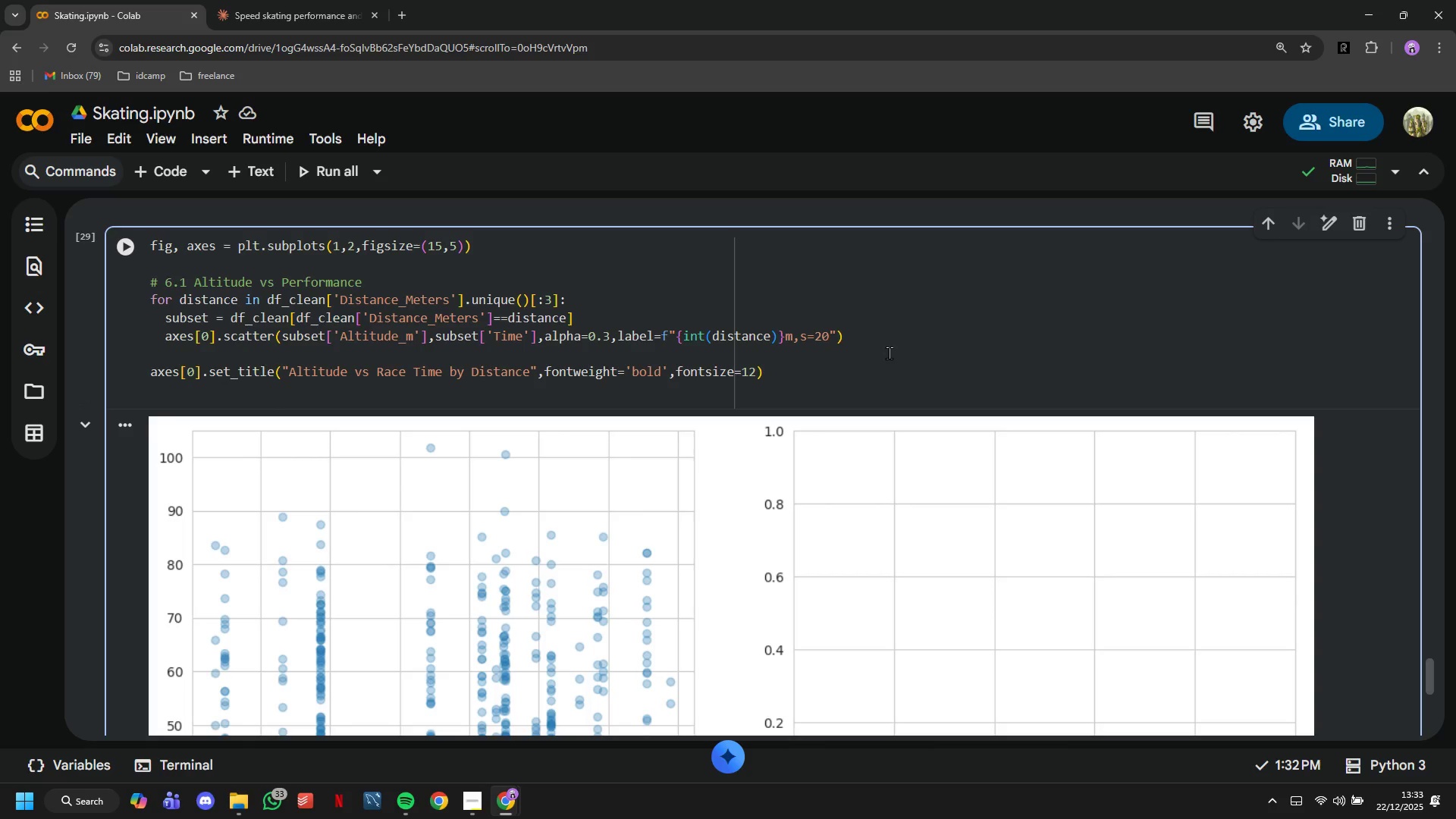 
type(axes[0)
 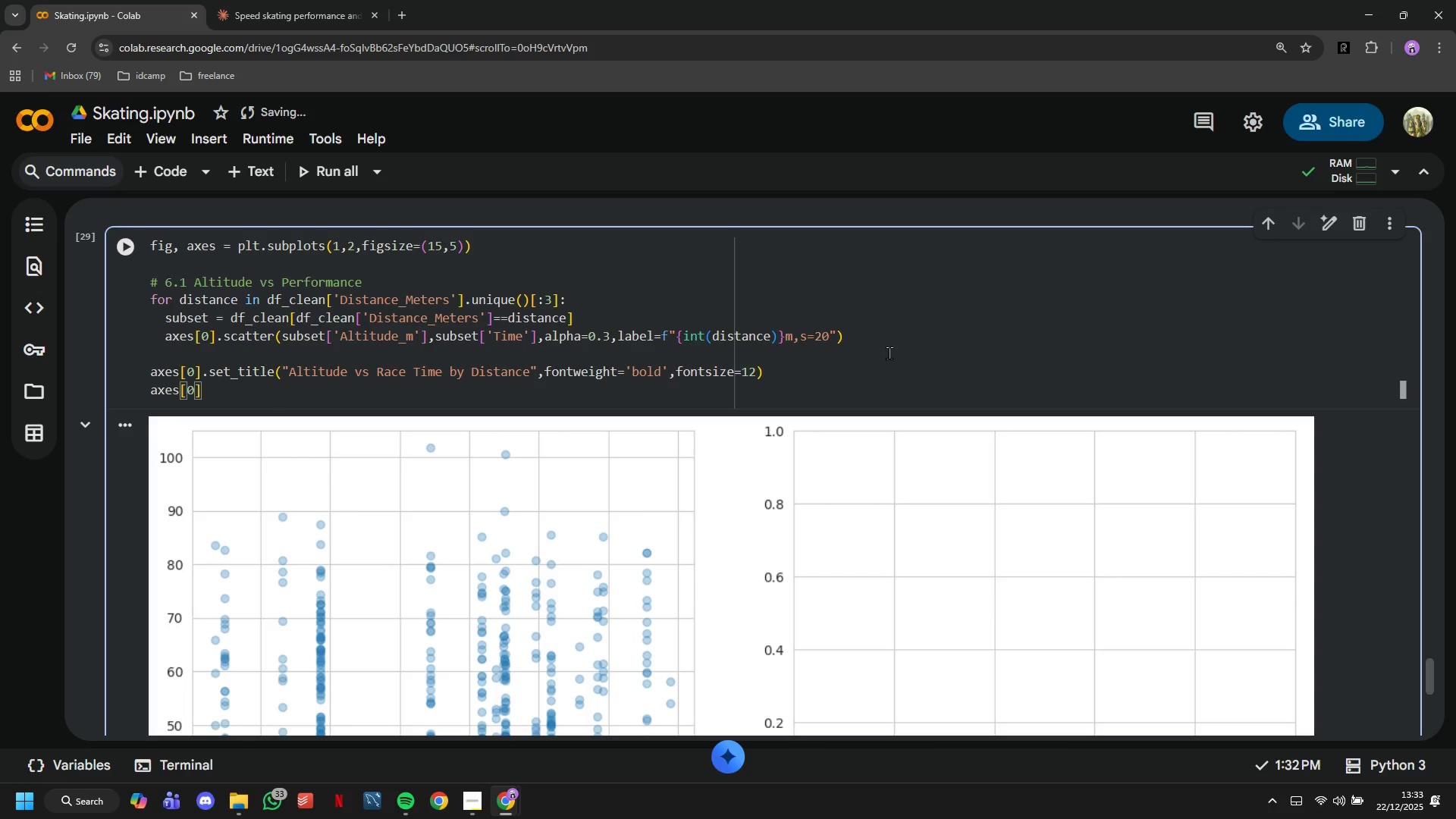 
key(ArrowRight)
 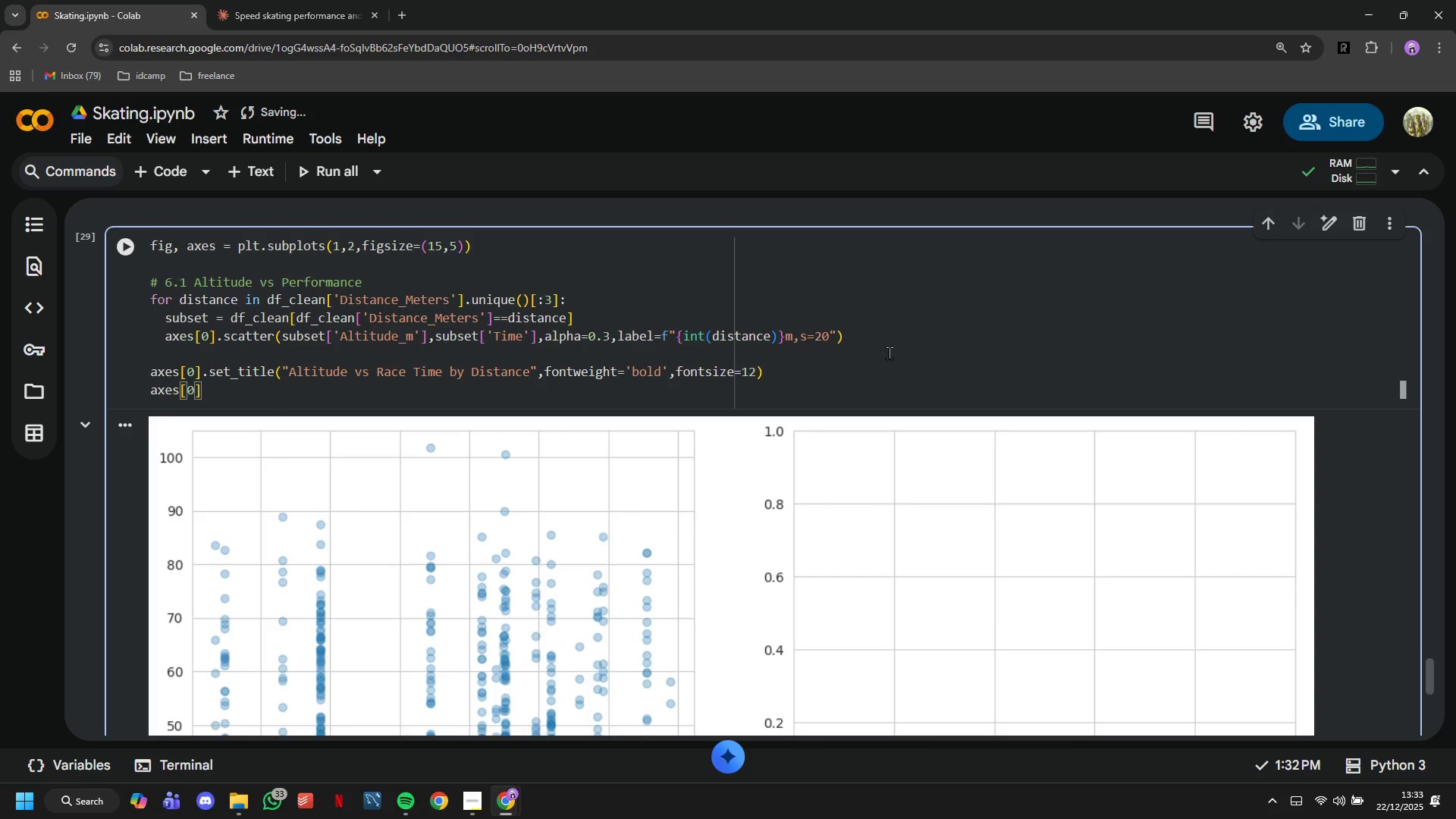 
type(.set_ylabel('Altitude (meters)
 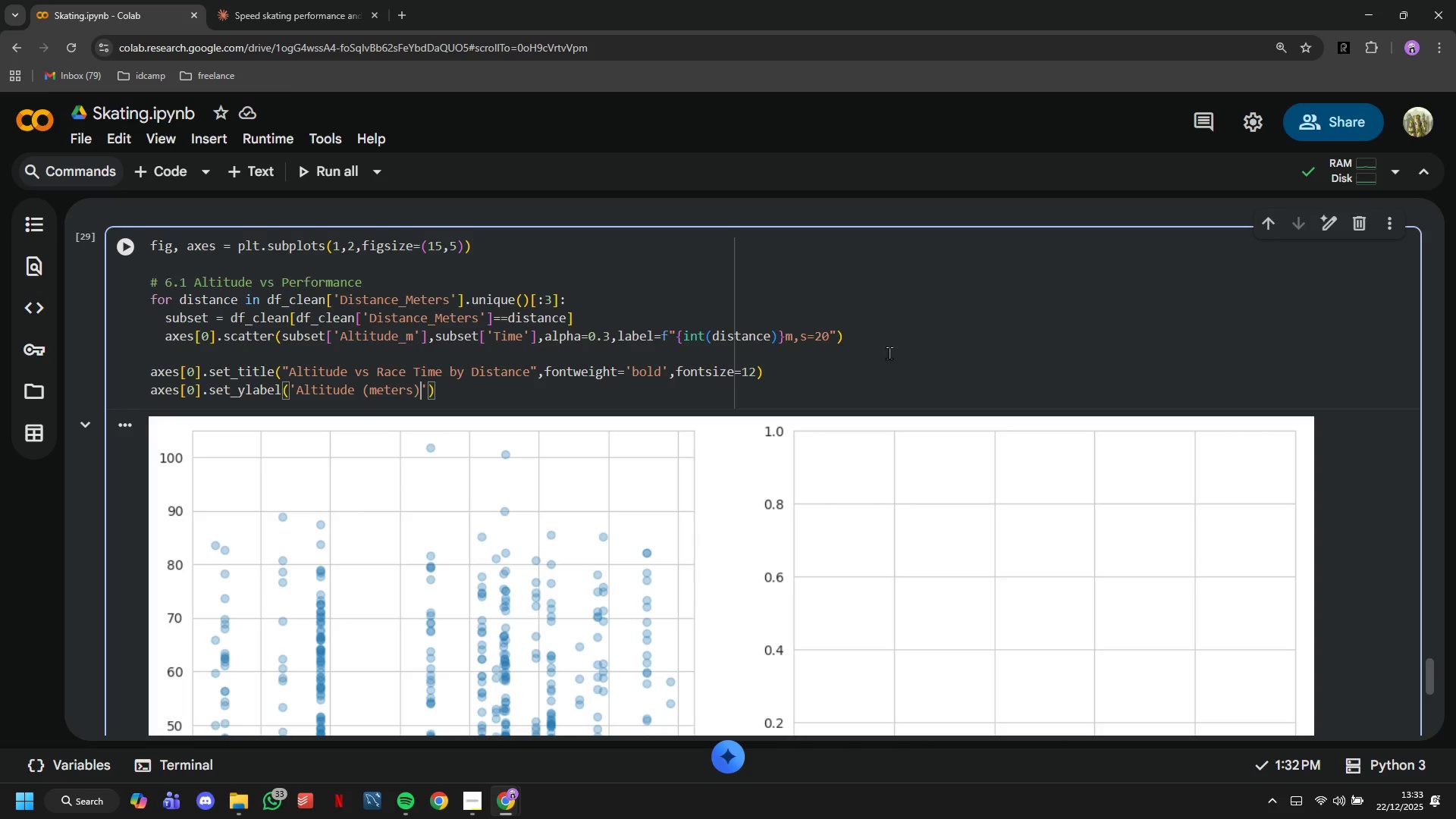 
key(ArrowRight)
 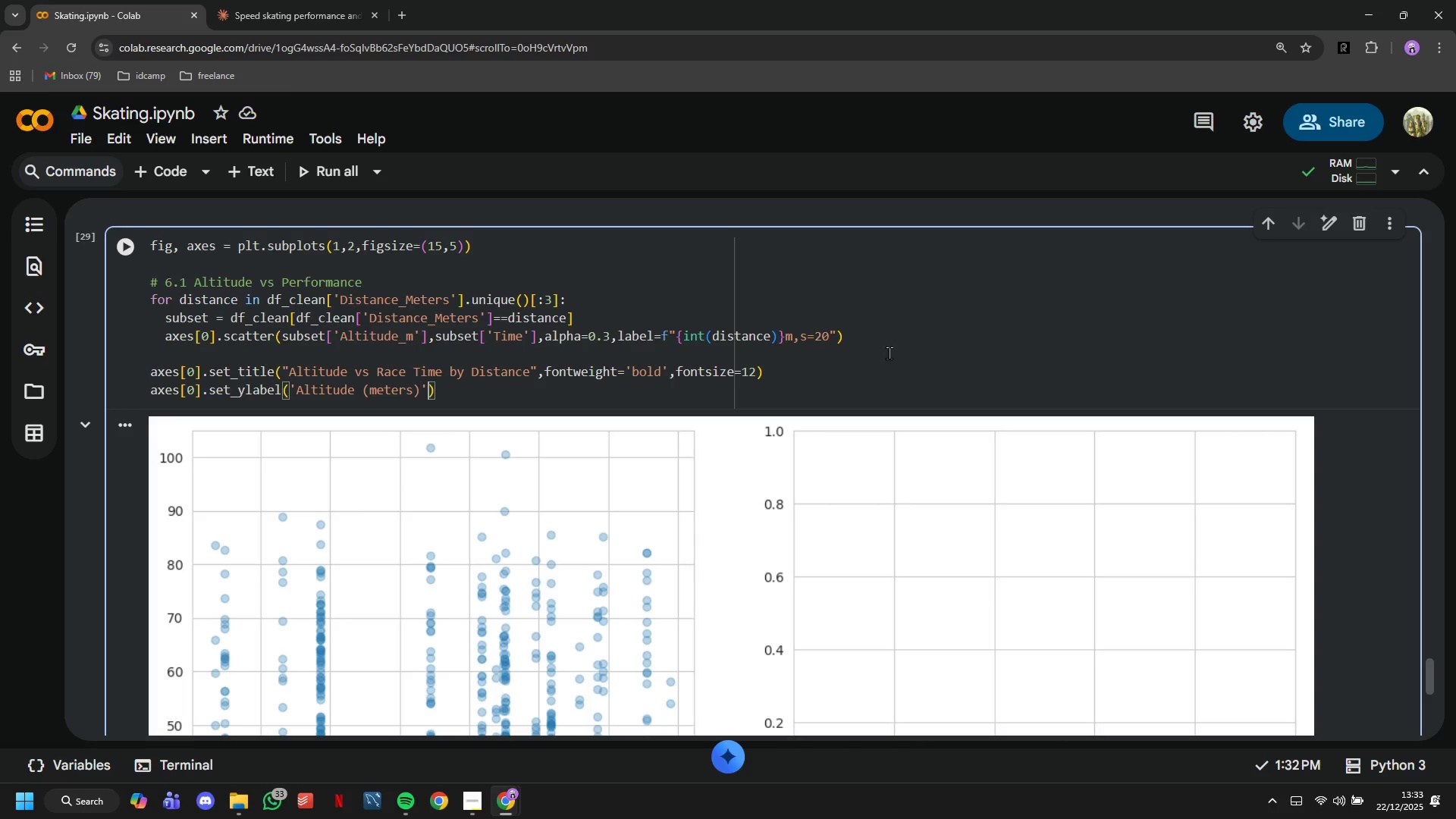 
key(ArrowRight)
 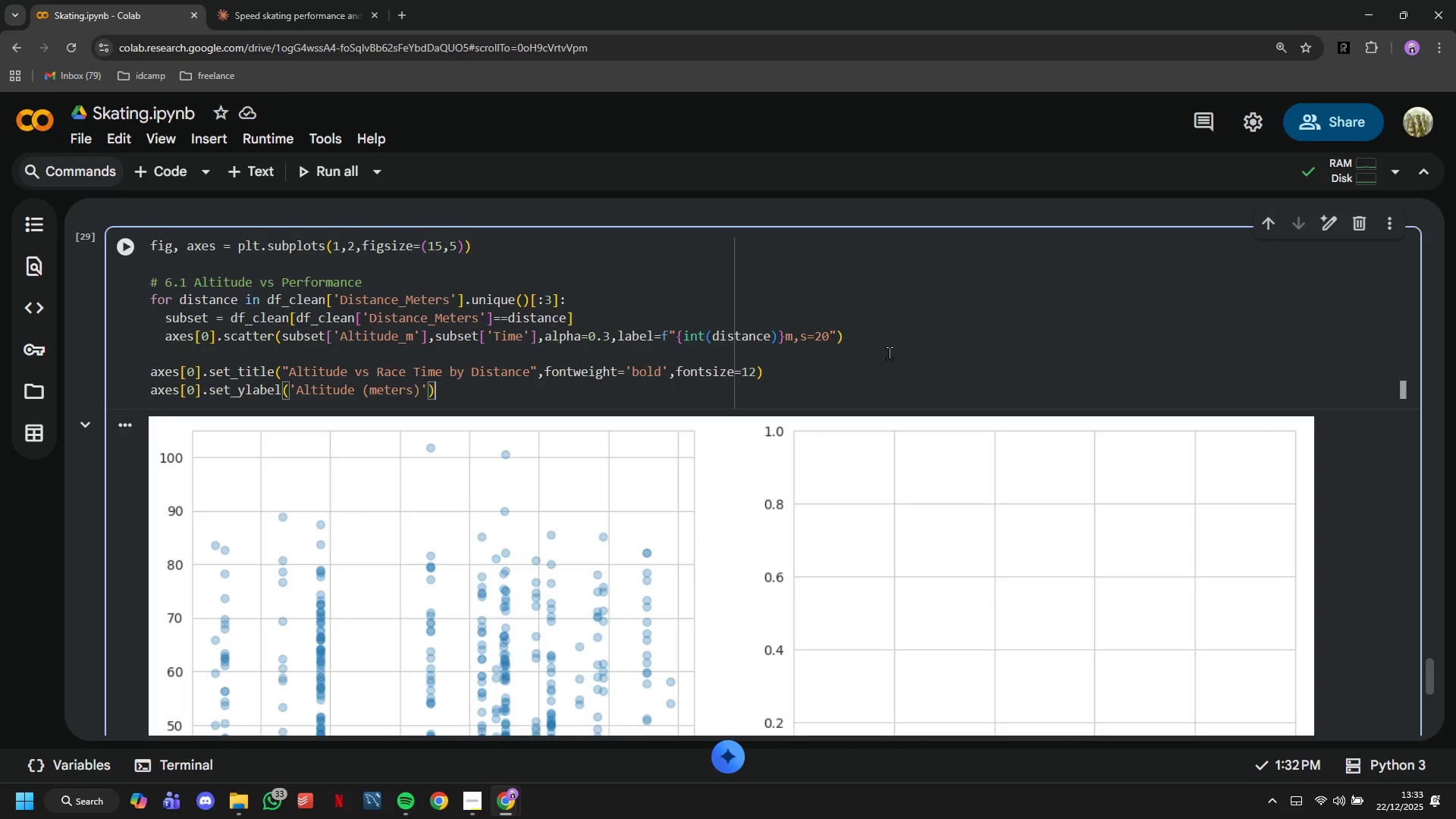 
key(ArrowRight)
 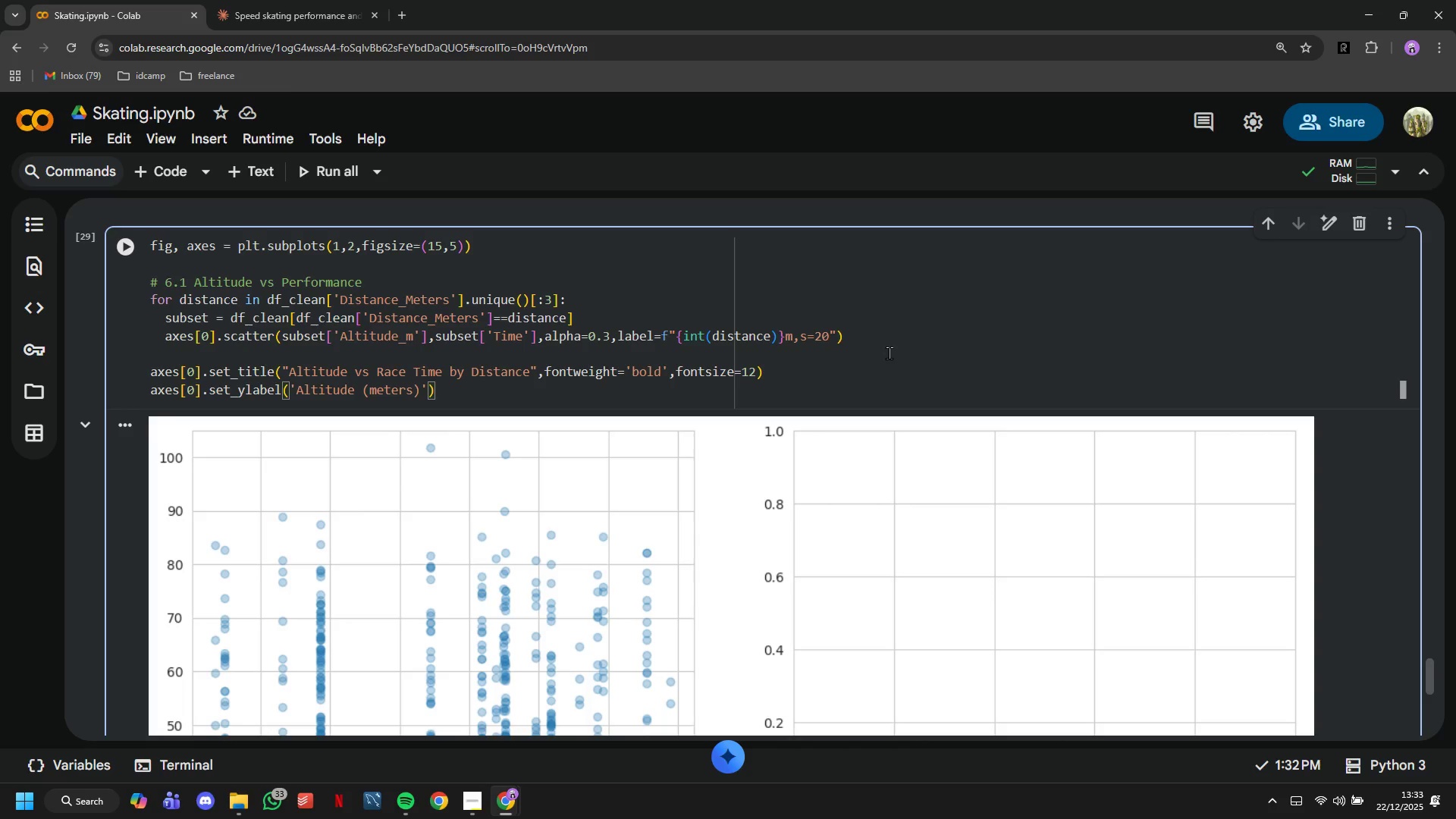 
key(Enter)
 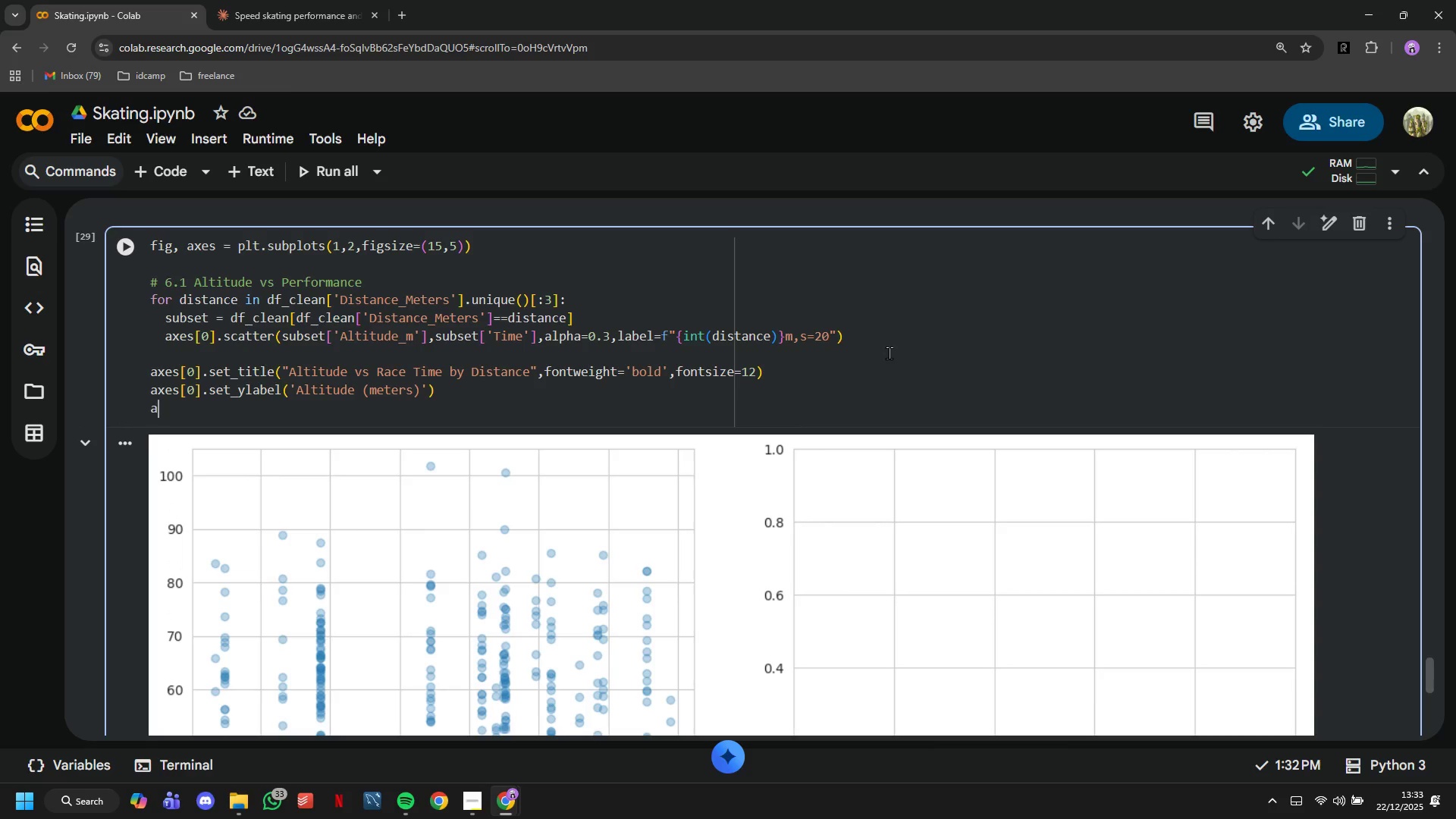 
type(axes[0)
 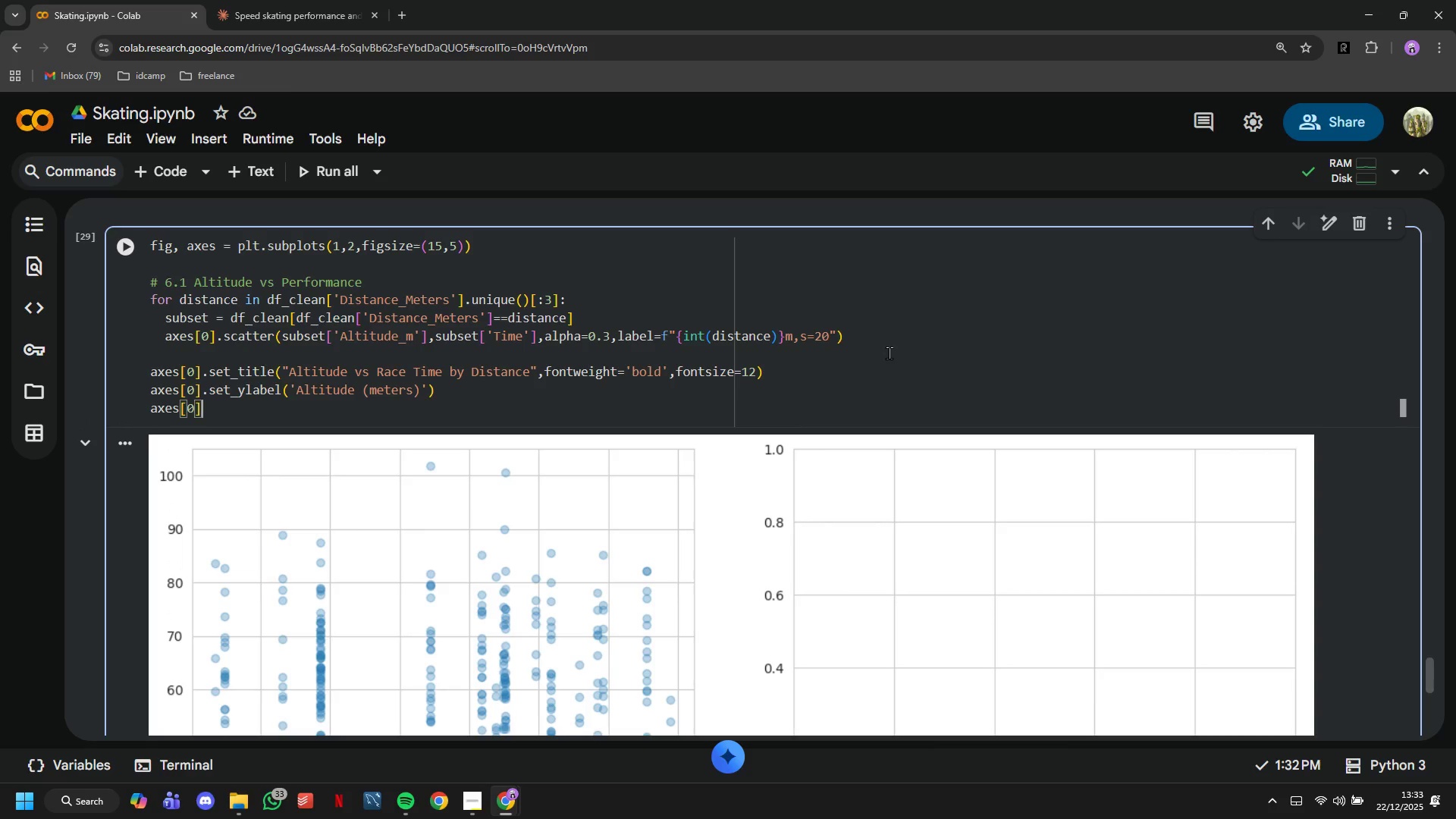 
key(ArrowRight)
 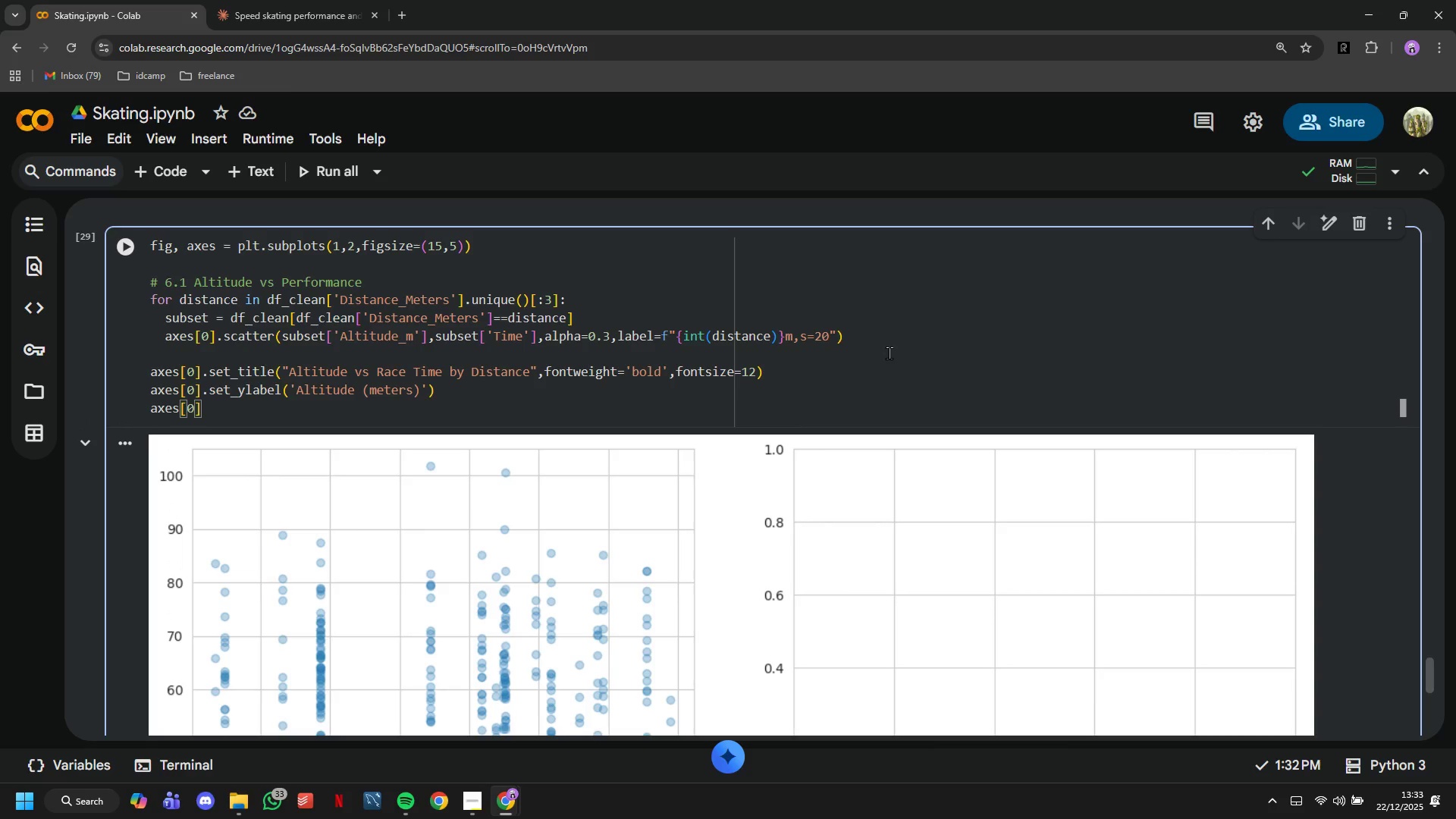 
key(ArrowUp)
 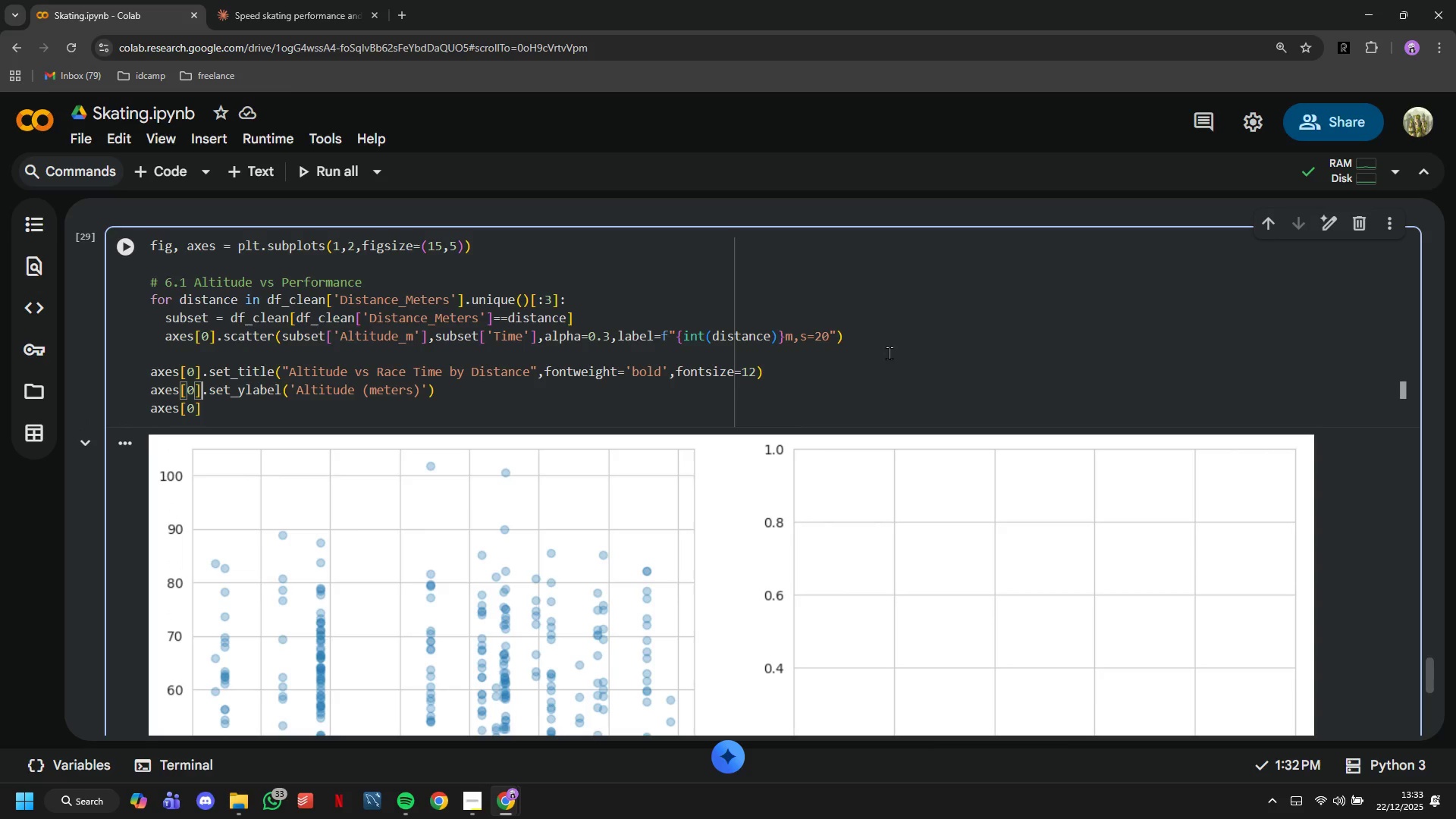 
hold_key(key=ArrowRight, duration=0.55)
 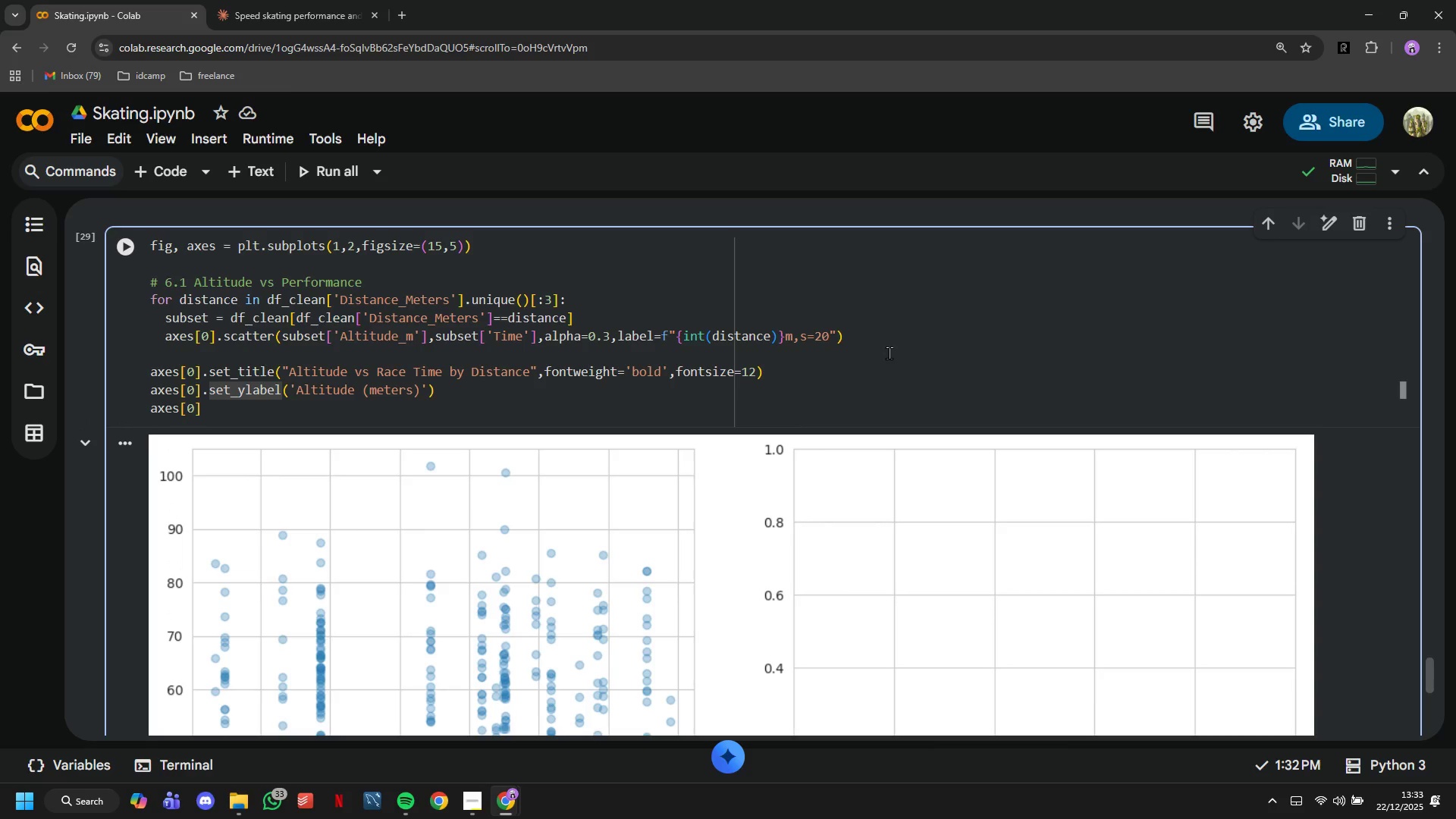 
hold_key(key=ArrowRight, duration=0.58)
 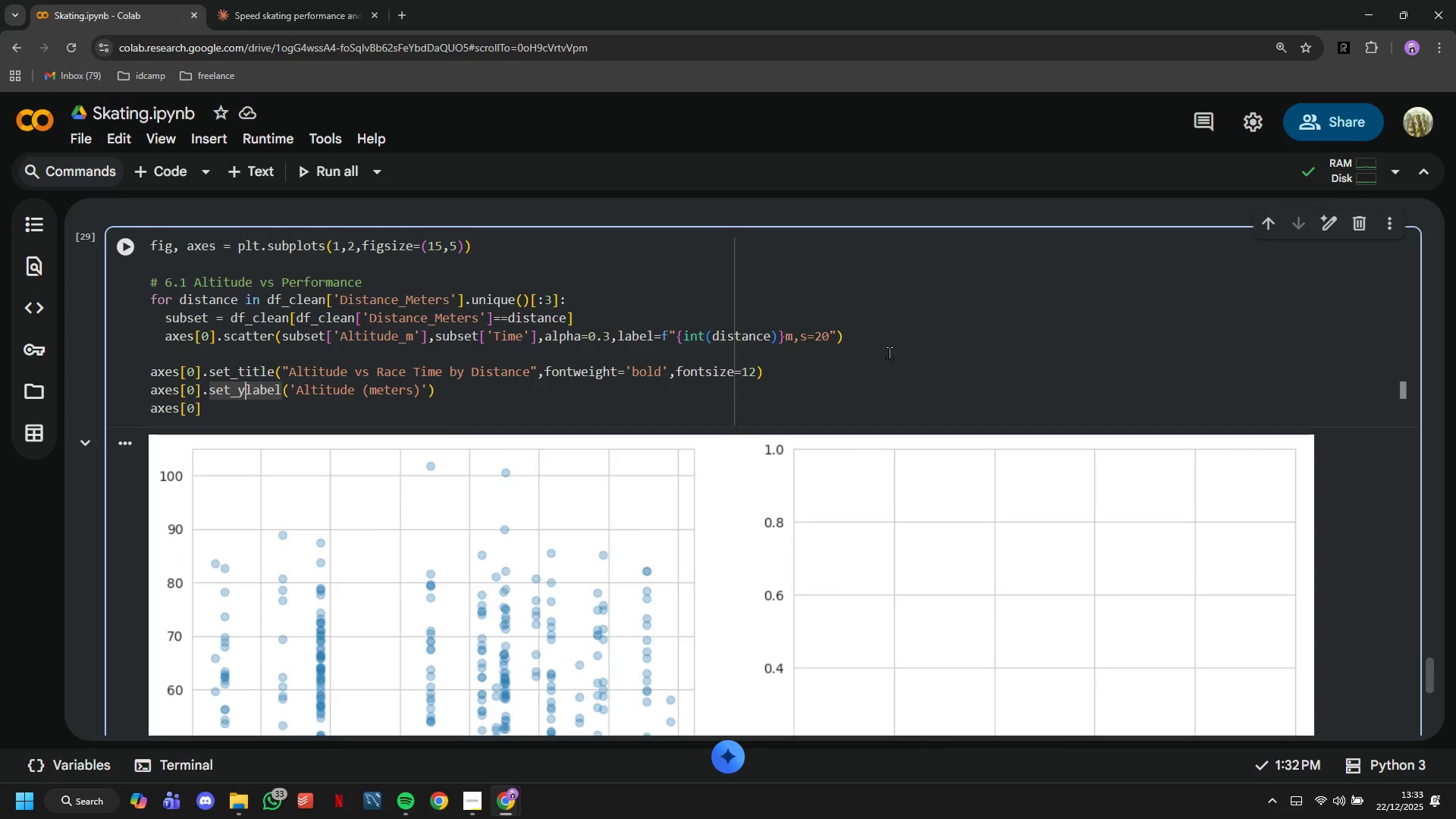 
key(ArrowLeft)
 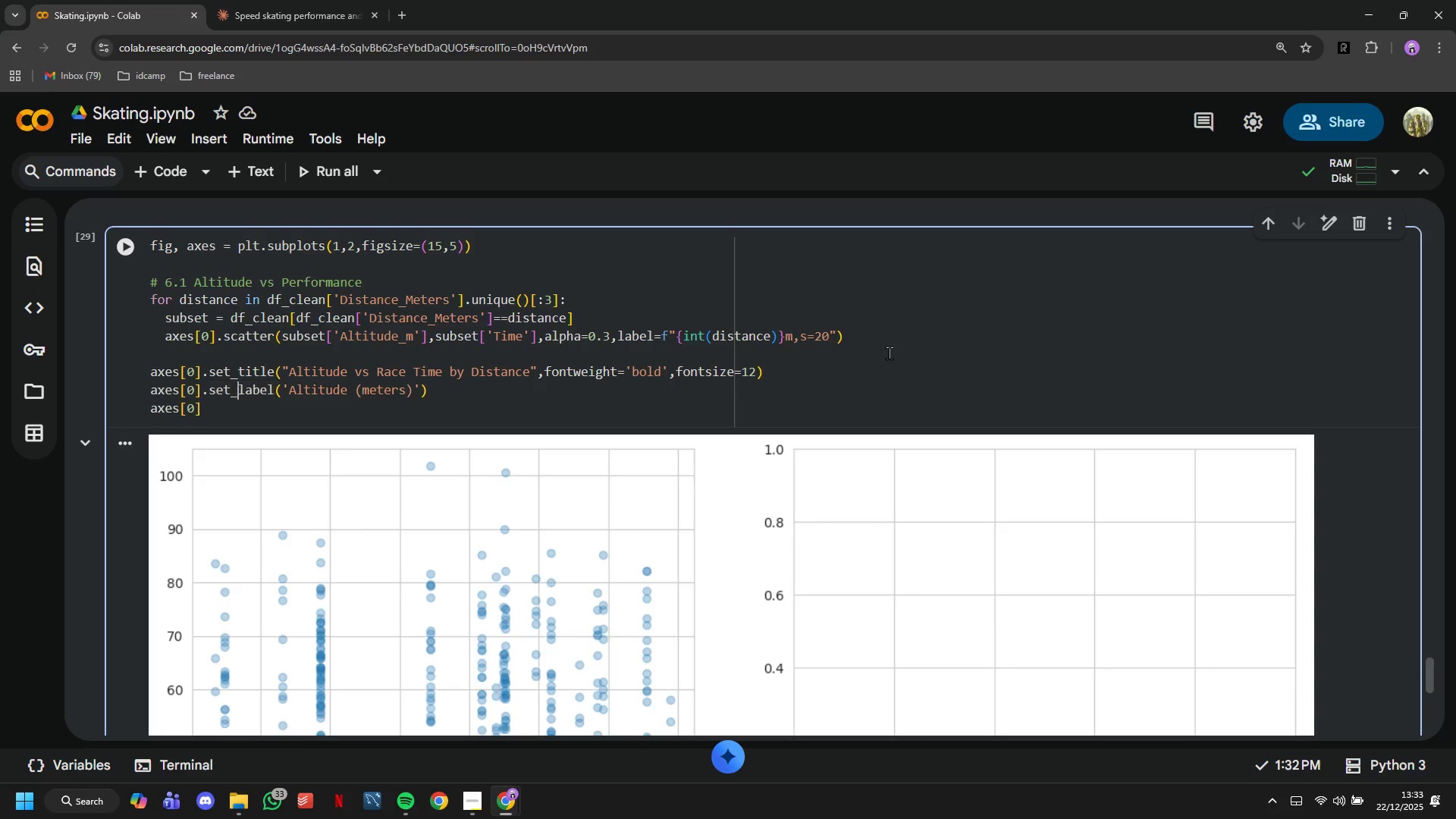 
key(Backspace)
 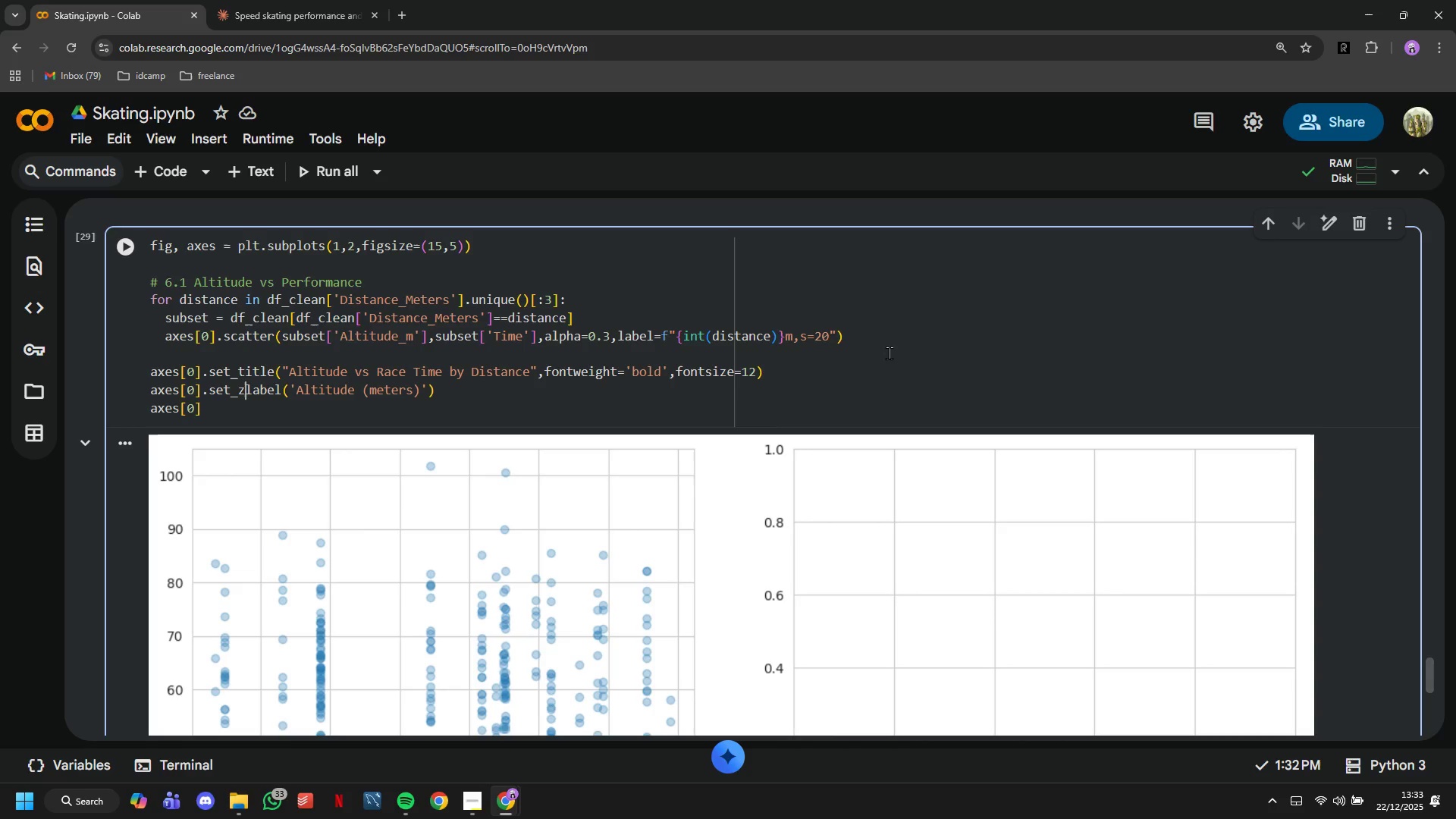 
key(Z)
 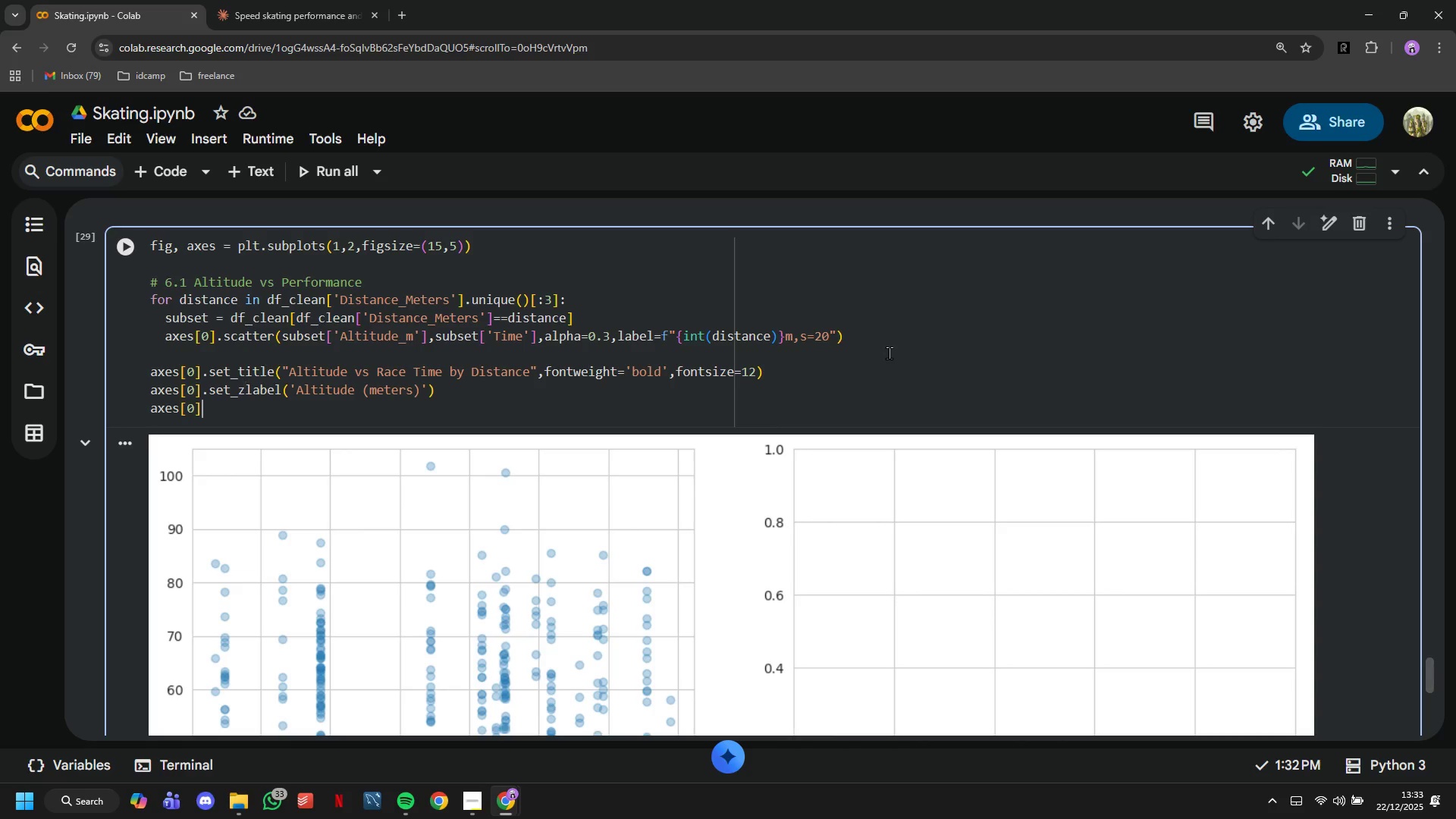 
key(ArrowDown)
 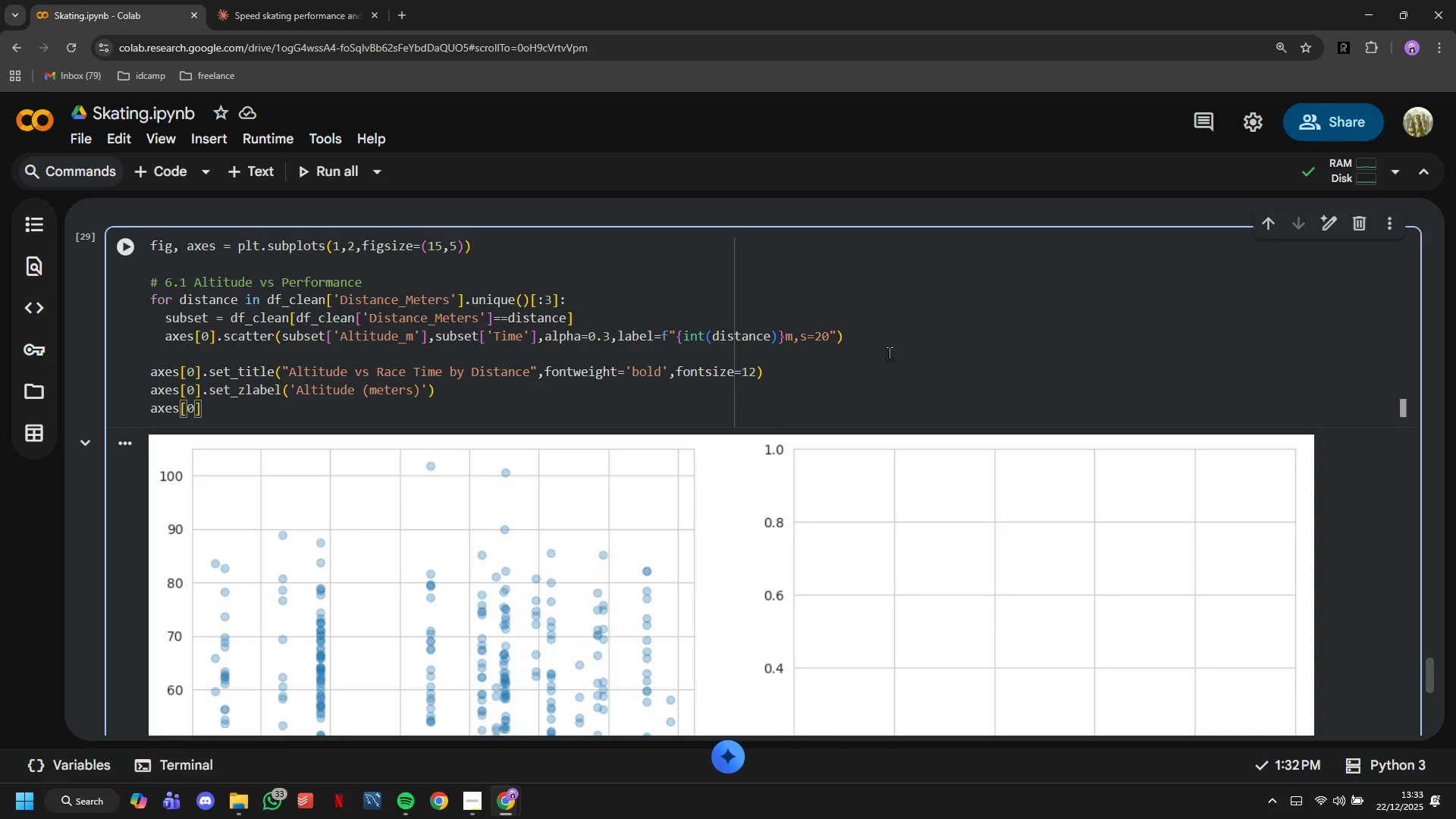 
type(.set_)
 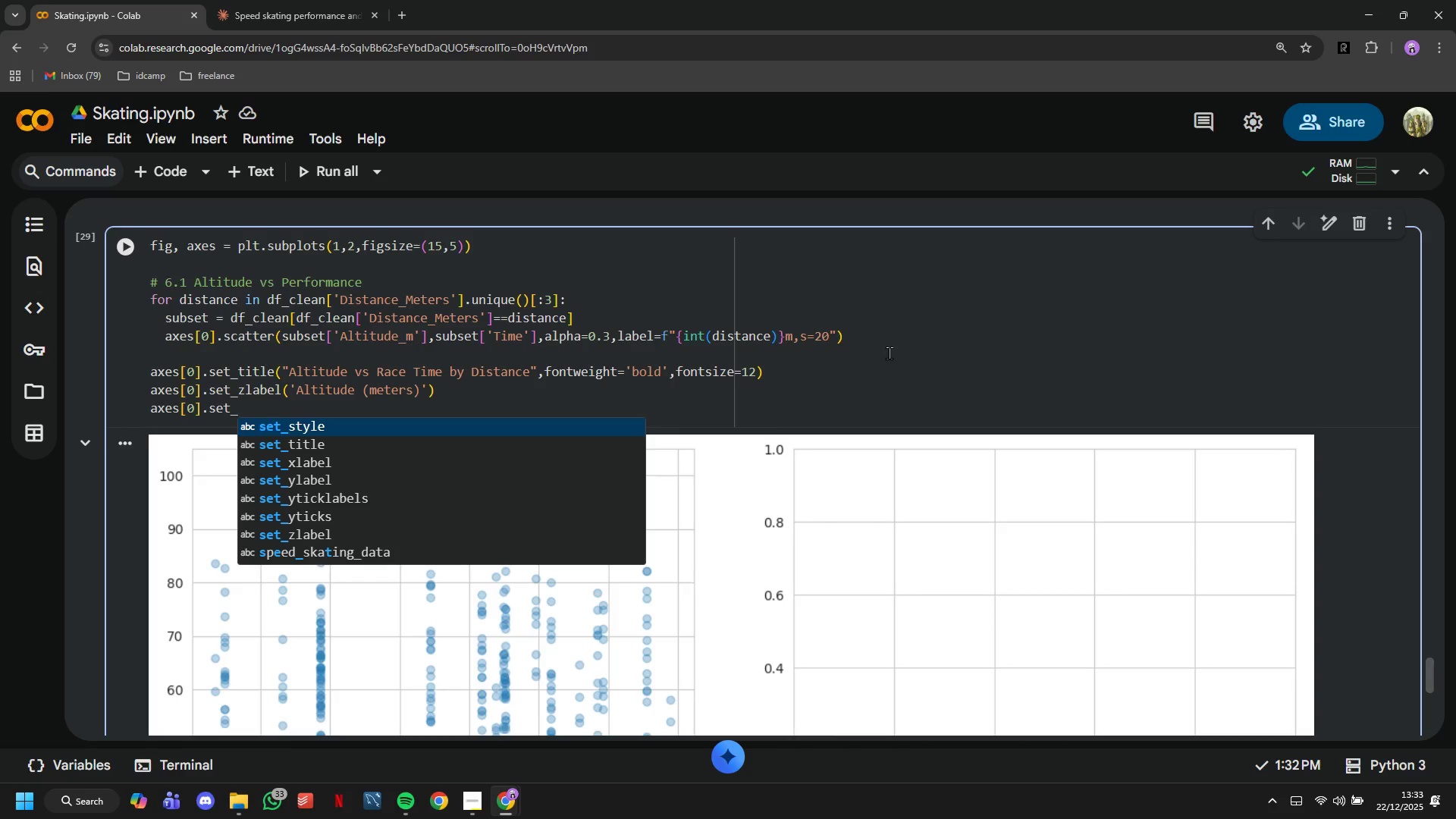 
key(ArrowUp)
 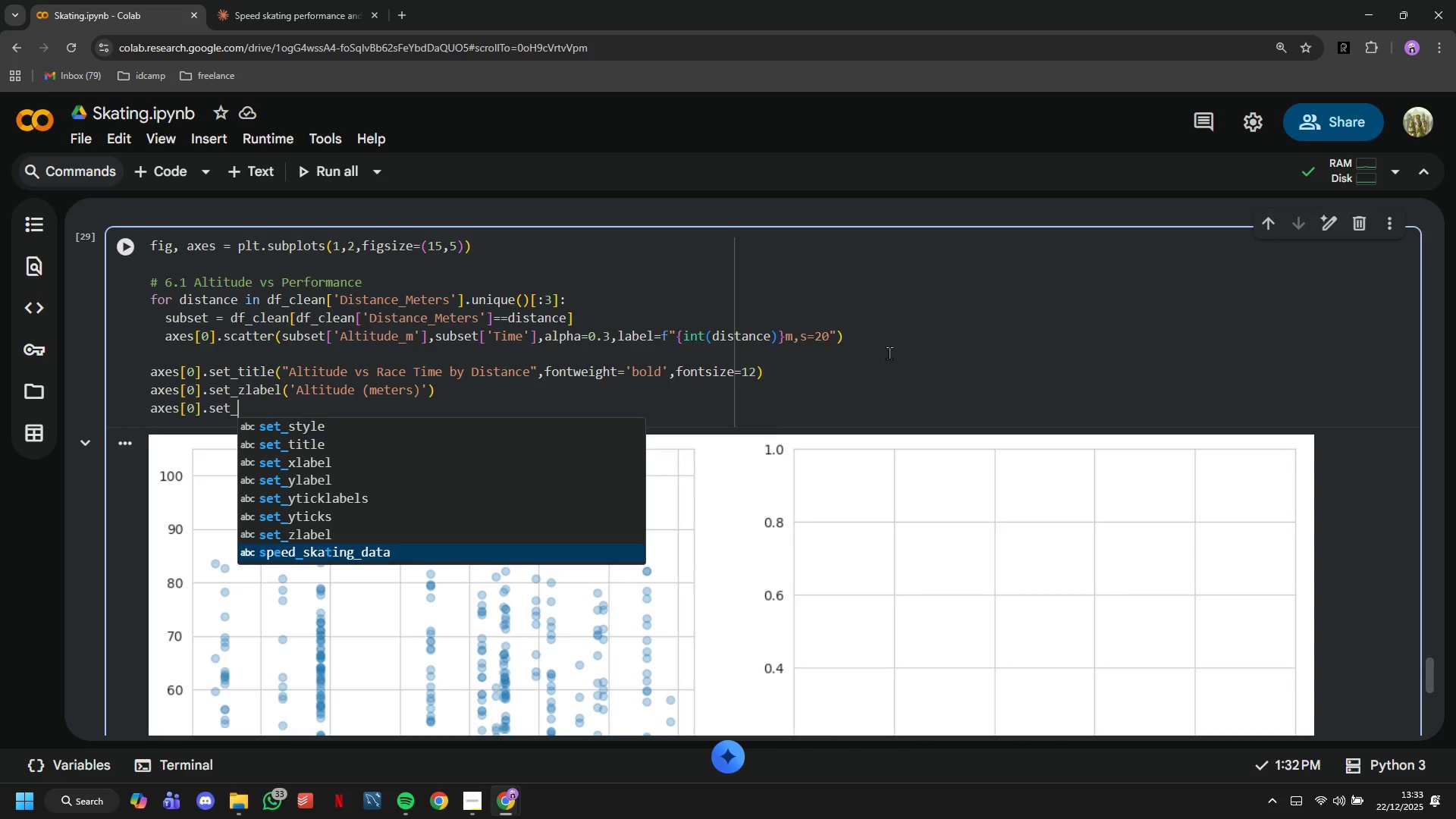 
key(ArrowUp)
 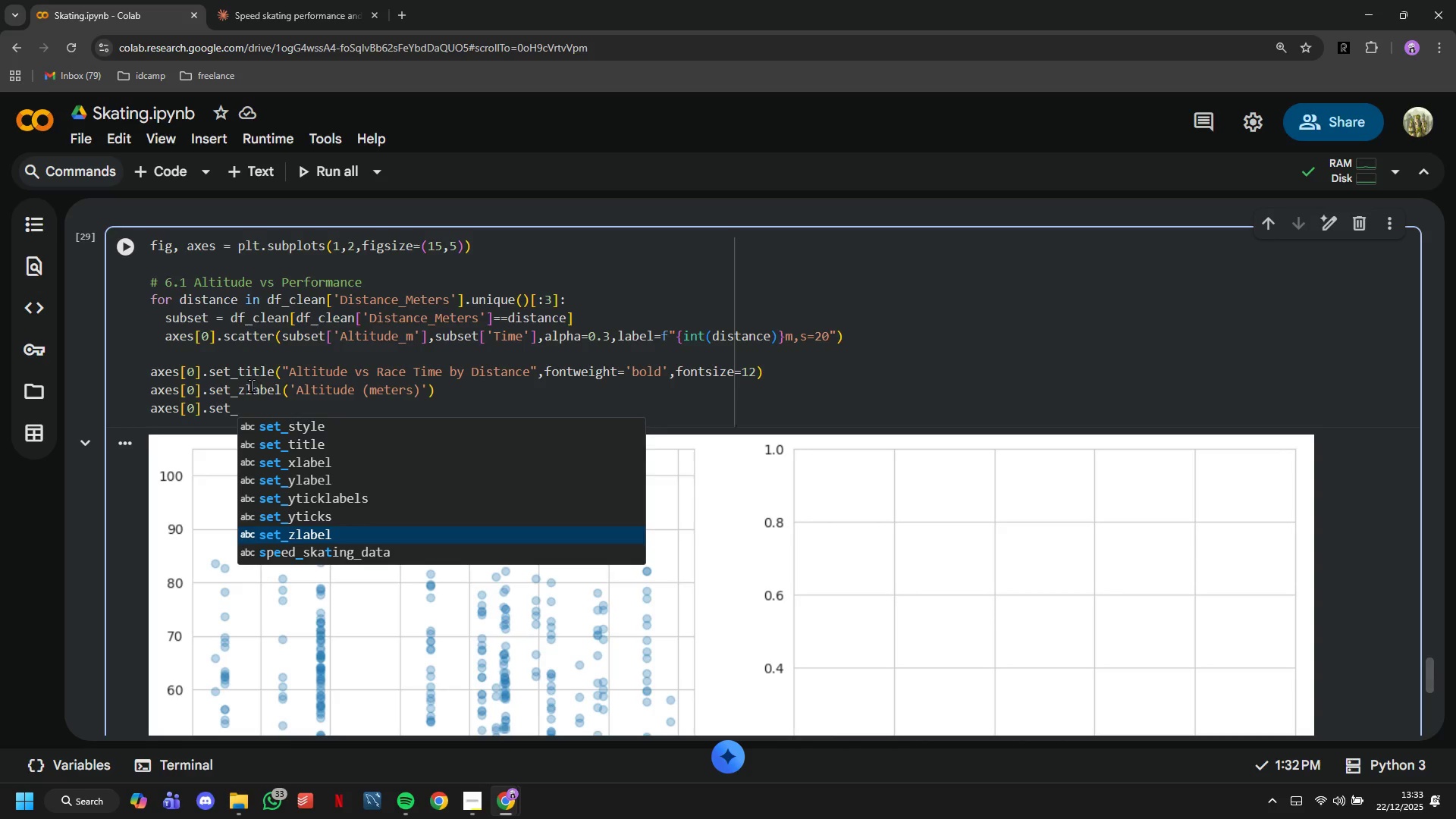 
left_click([245, 385])
 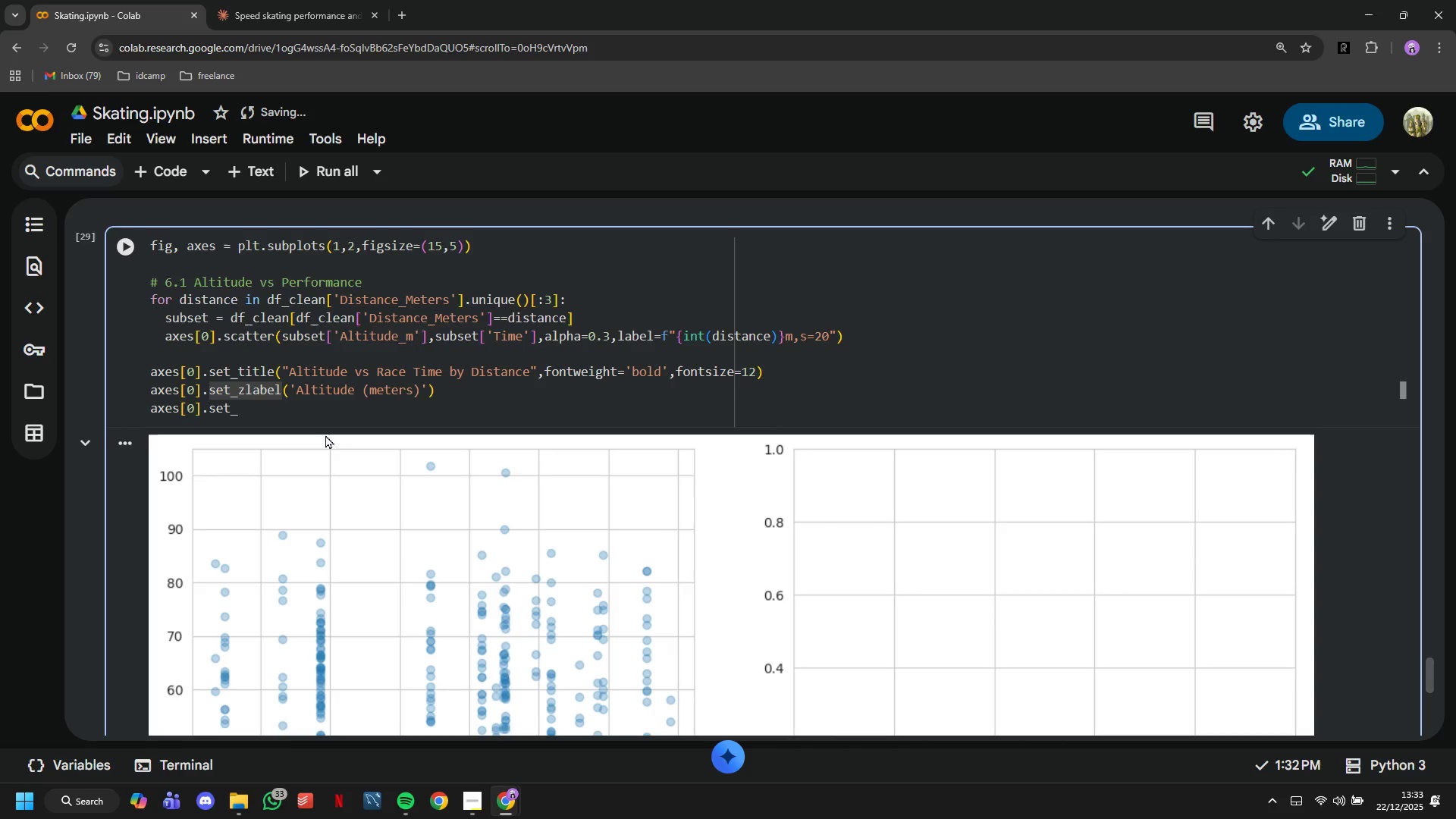 
key(Backspace)
 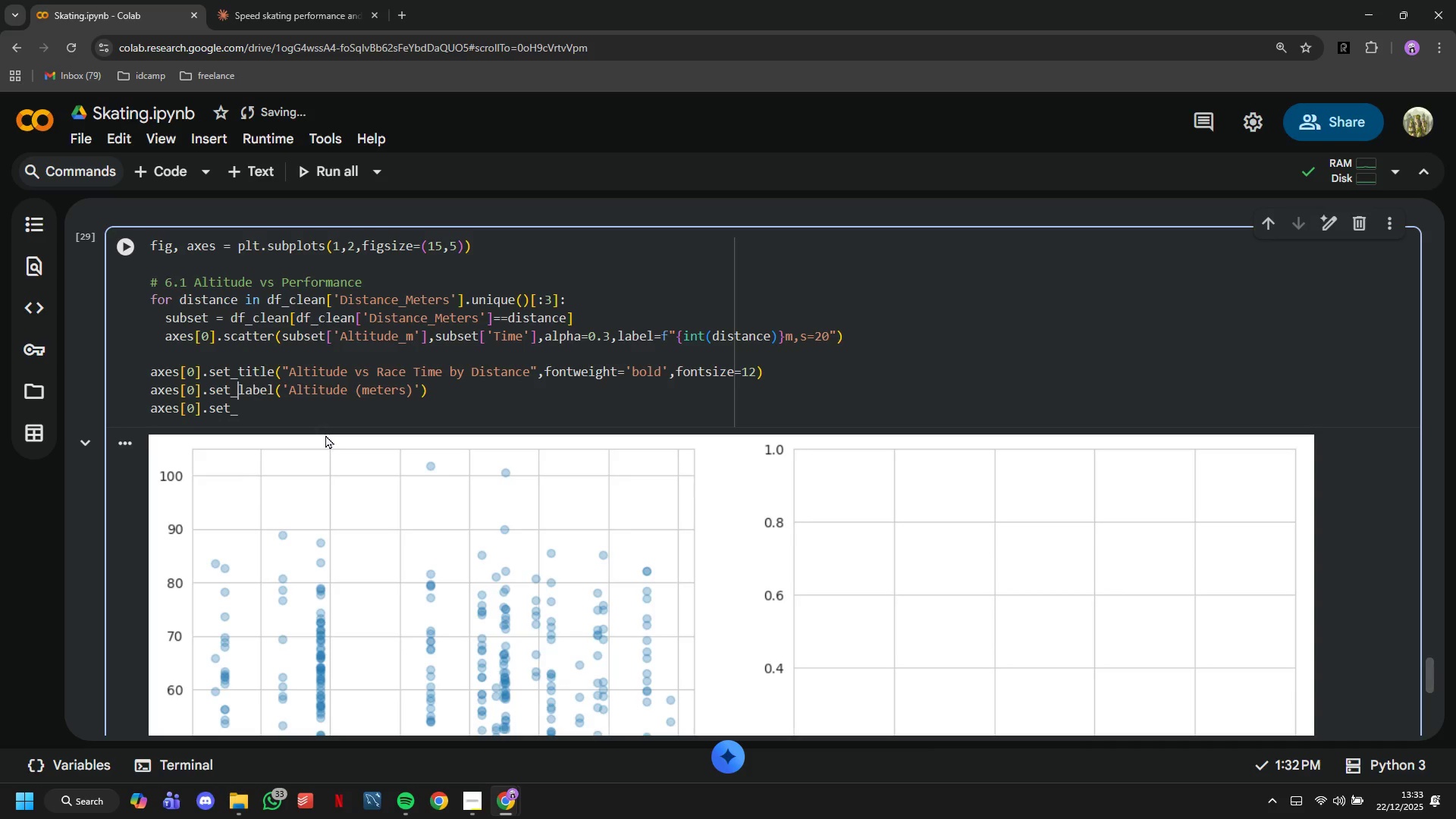 
key(X)
 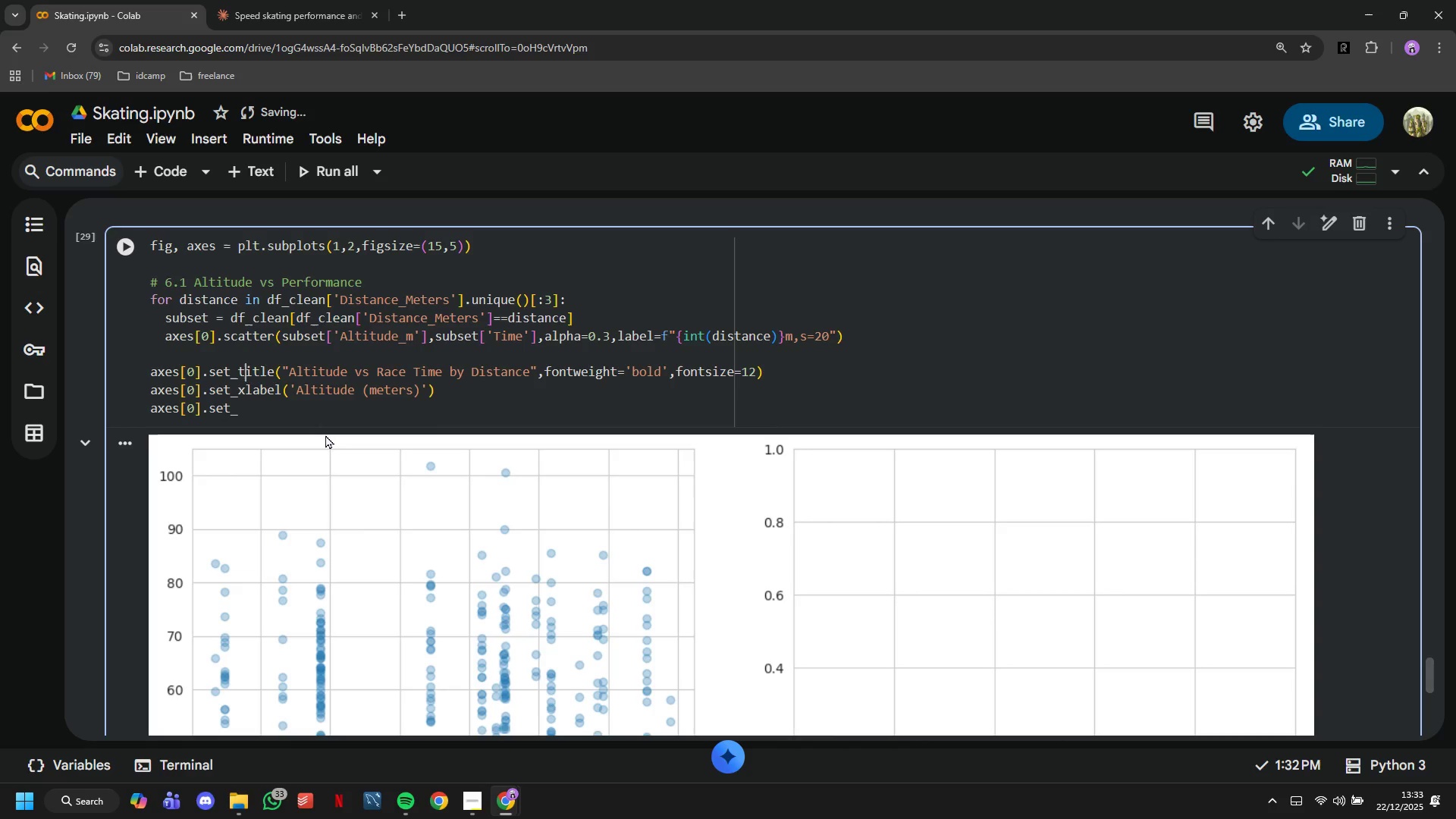 
key(ArrowUp)
 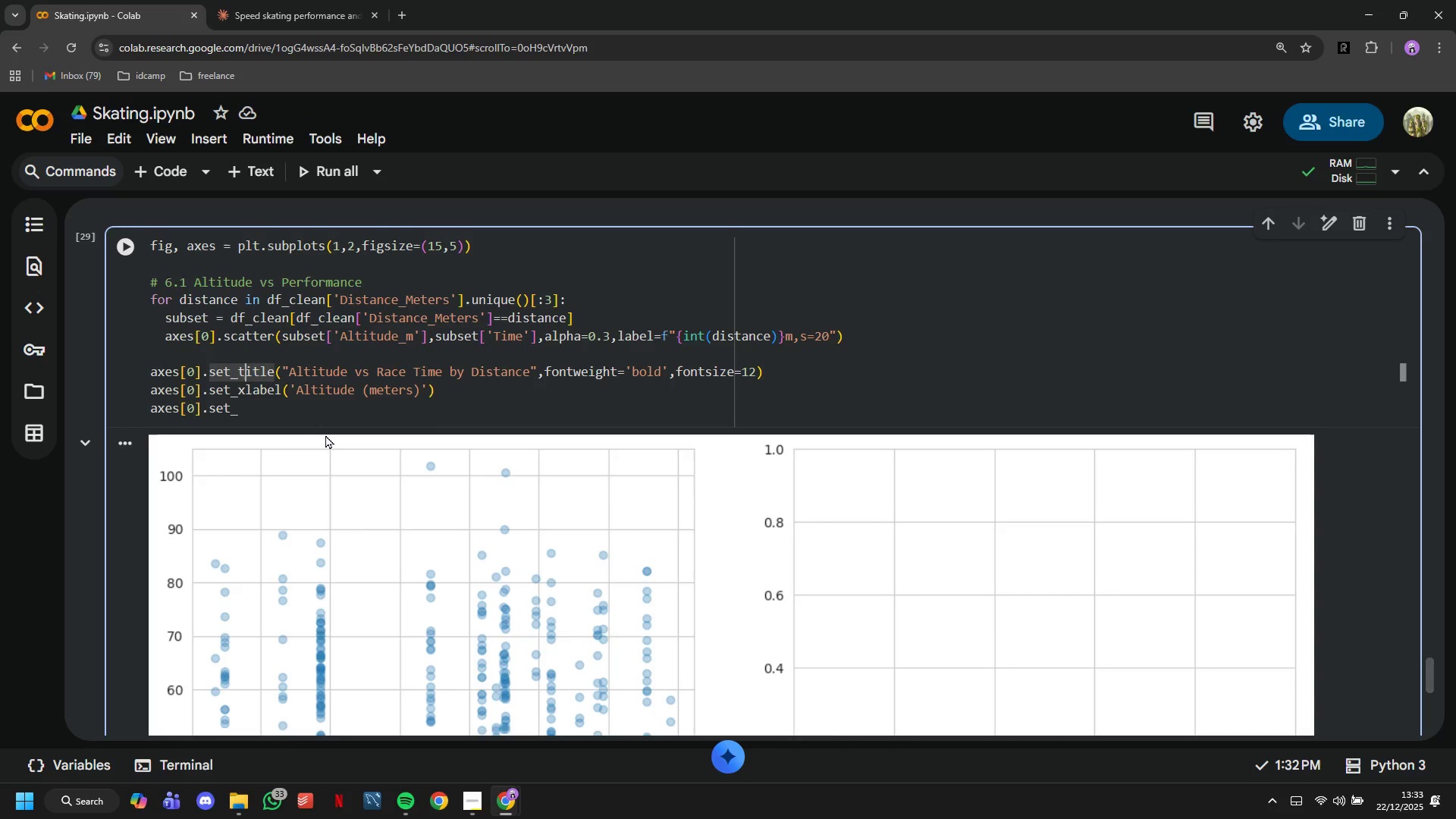 
key(ArrowDown)
 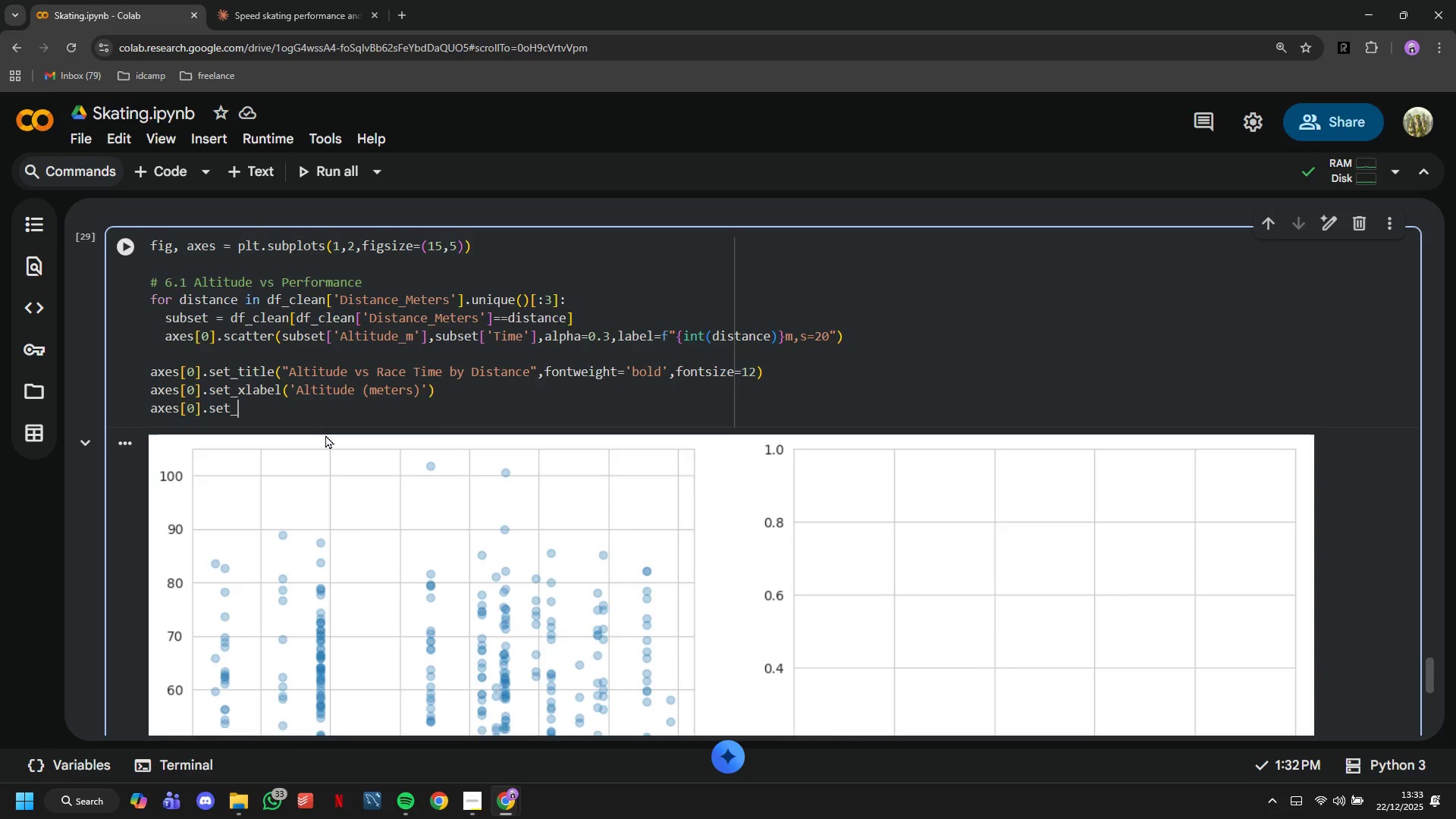 
key(ArrowDown)
 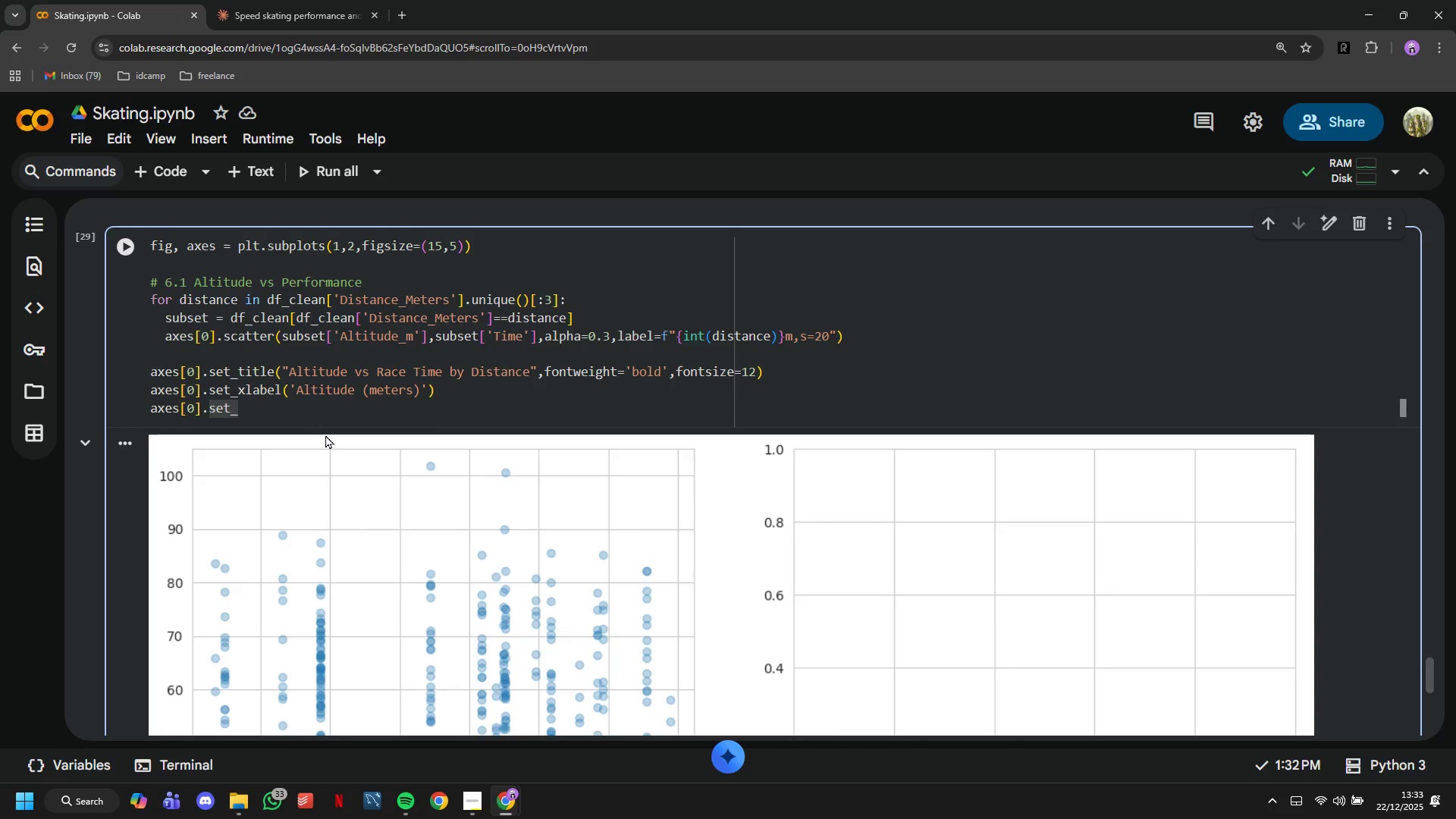 
type(ylabel('Race time)
key(Backspace)
key(Backspace)
key(Backspace)
key(Backspace)
type(Time (seconds)
 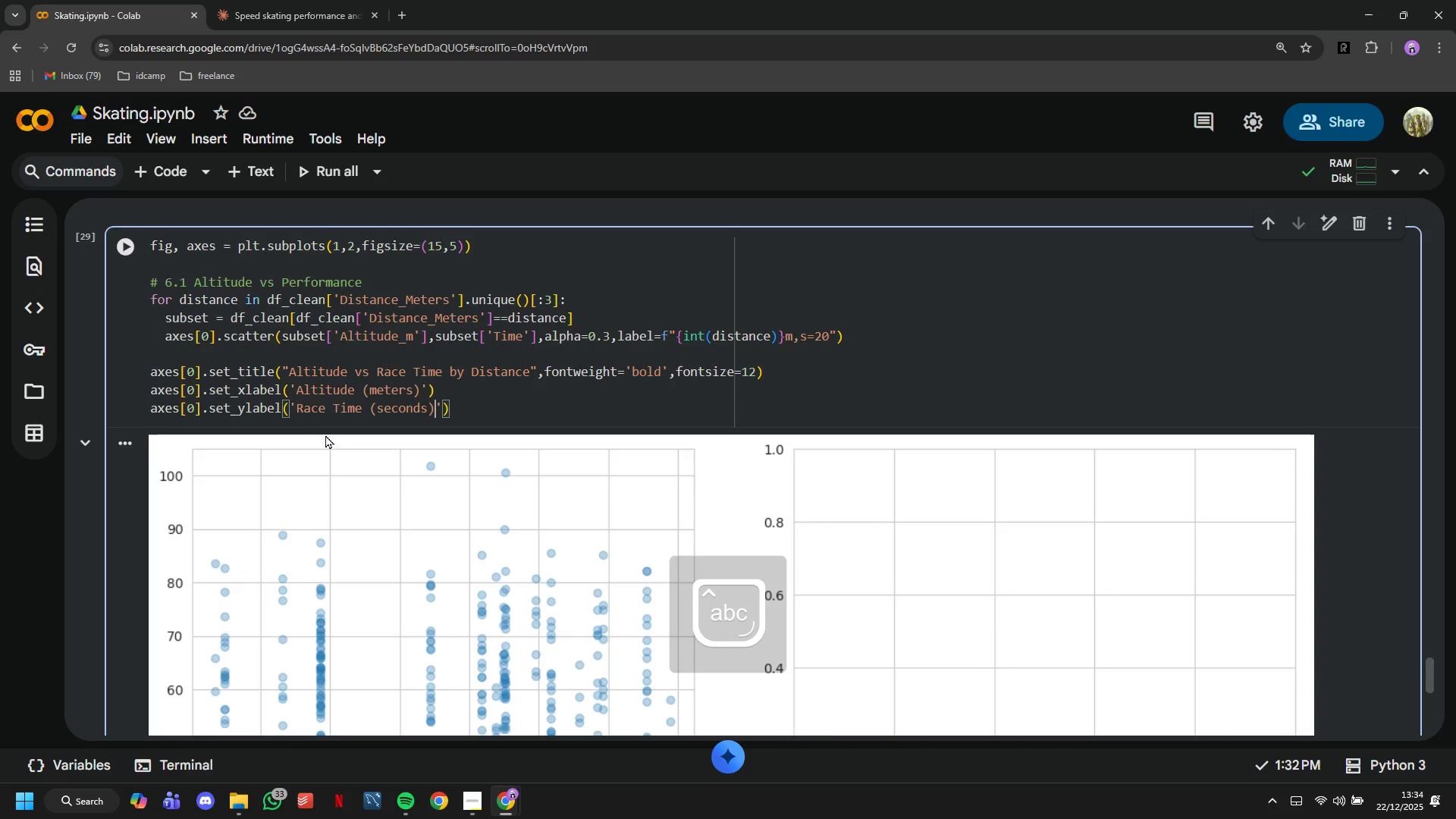 
key(ArrowRight)
 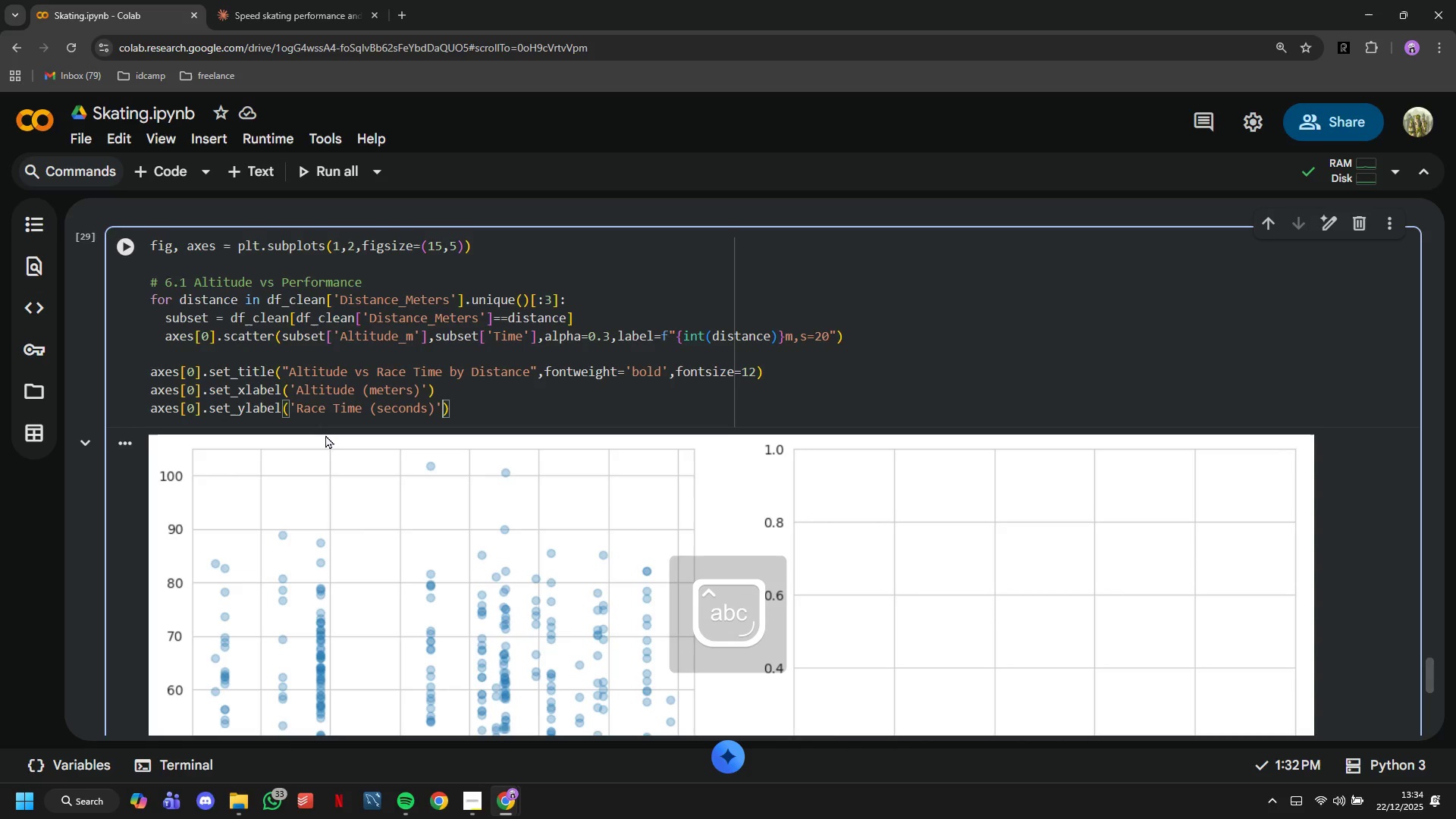 
key(ArrowRight)
 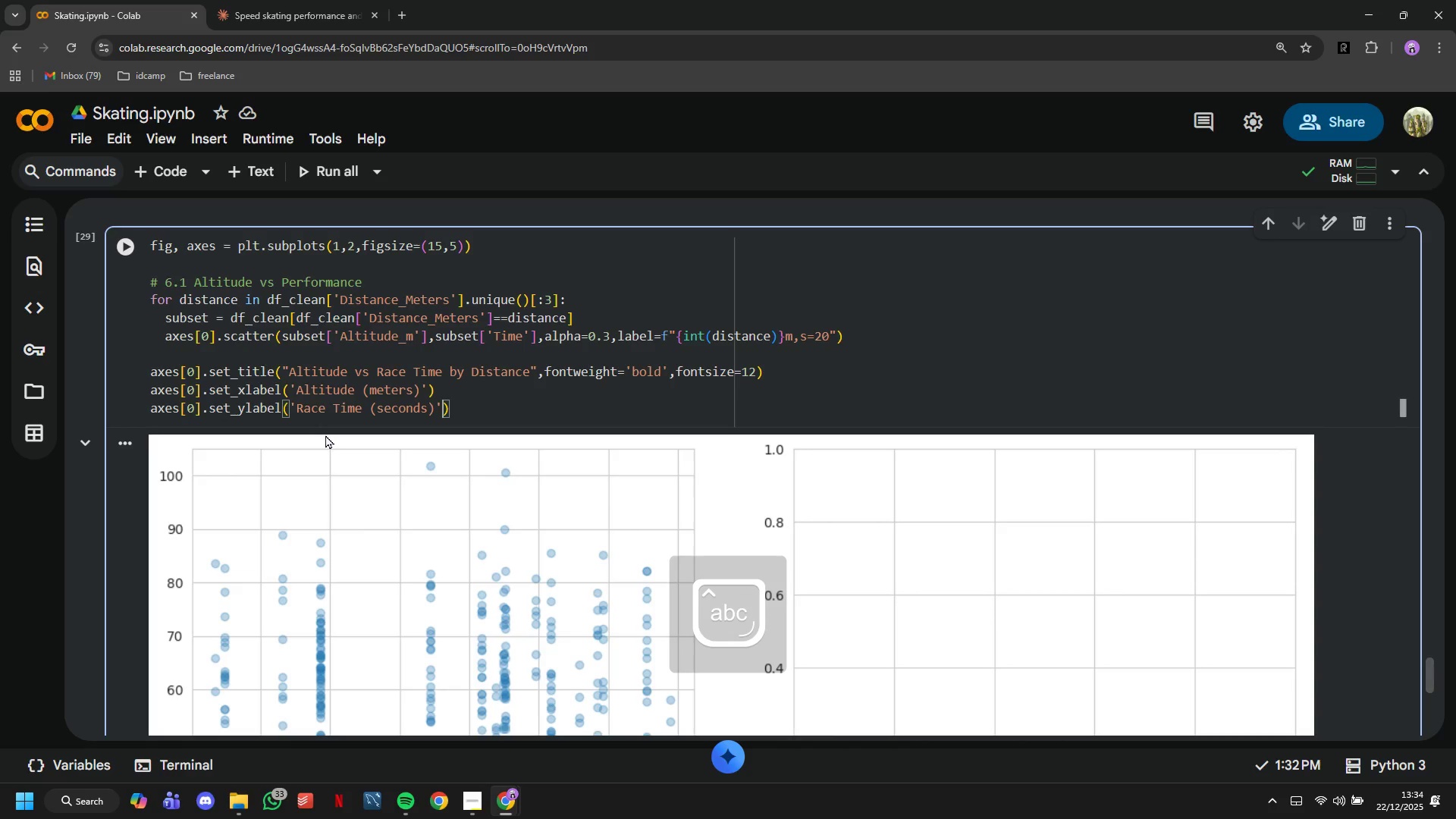 
key(ArrowRight)
 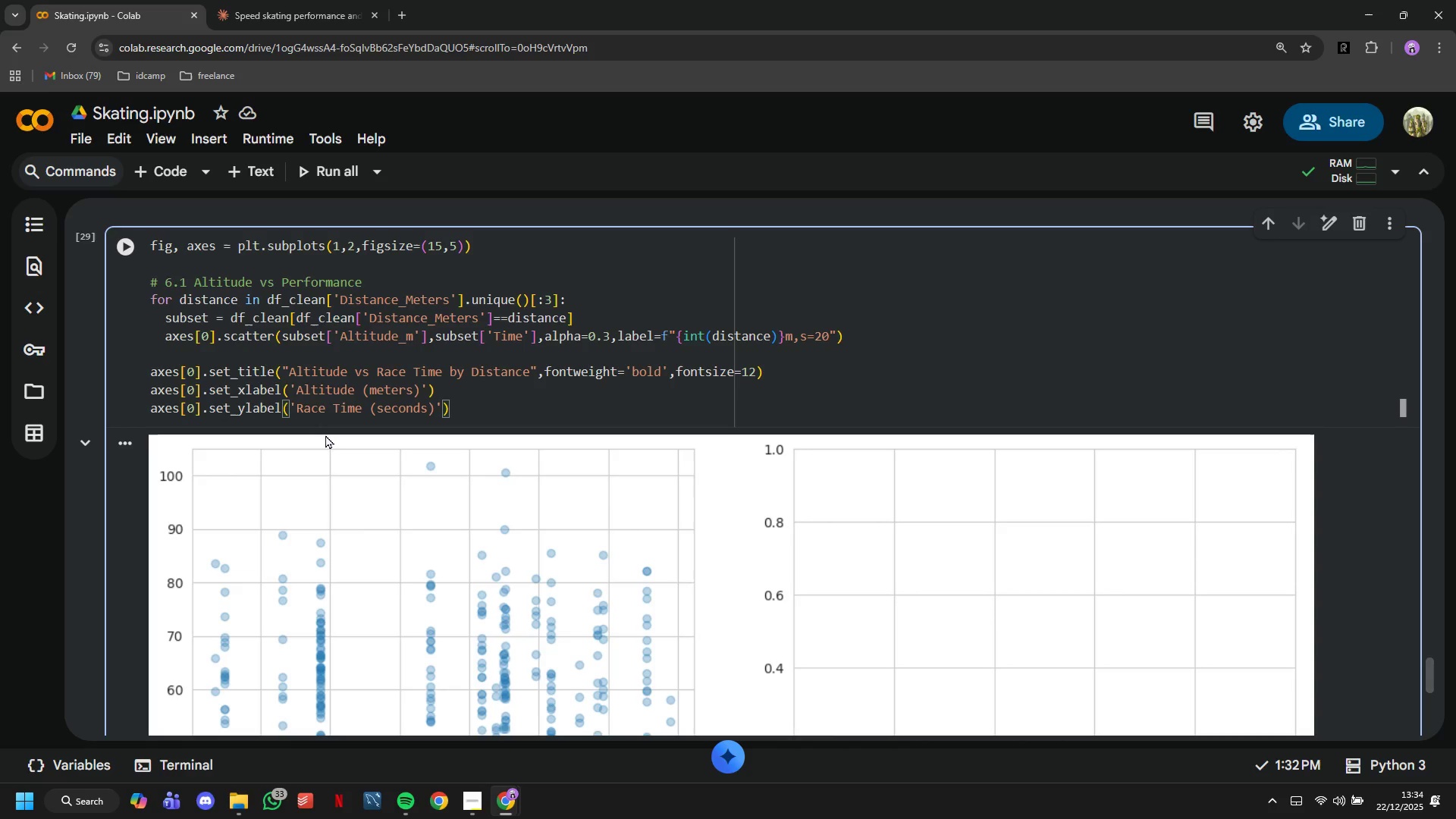 
key(Enter)
 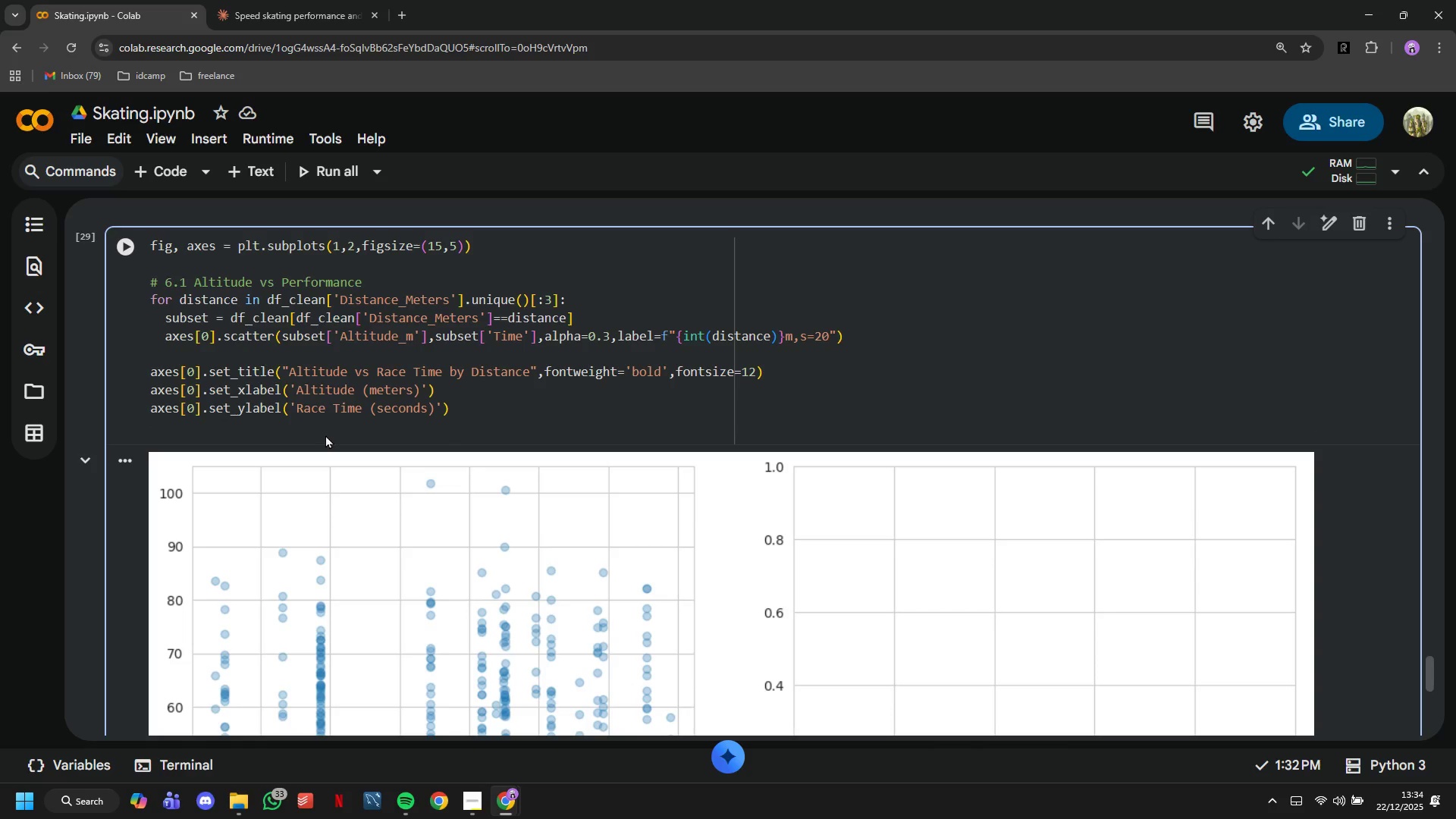 
type(axes[0)
 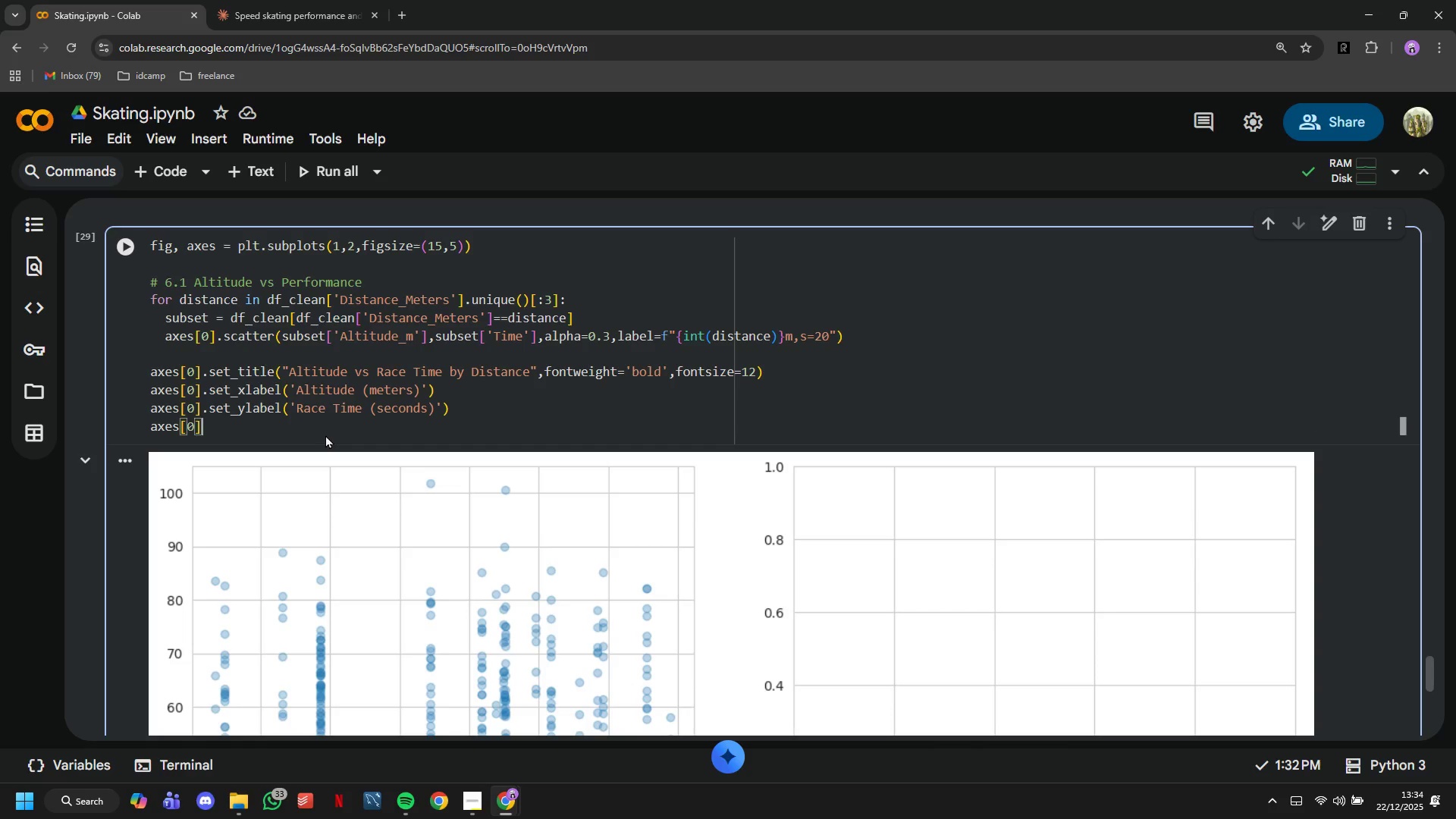 
key(ArrowRight)
 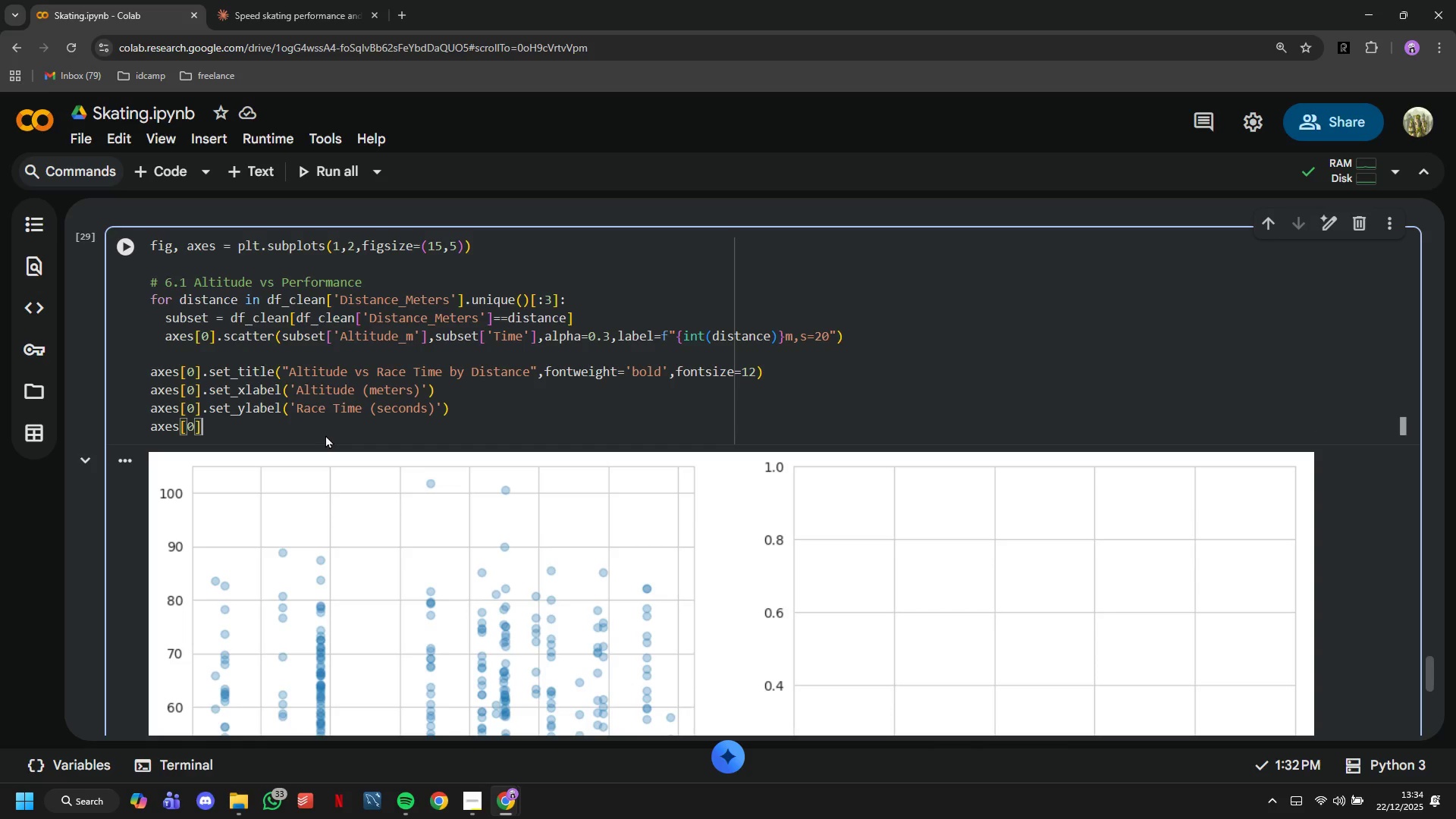 
type(.legend()
 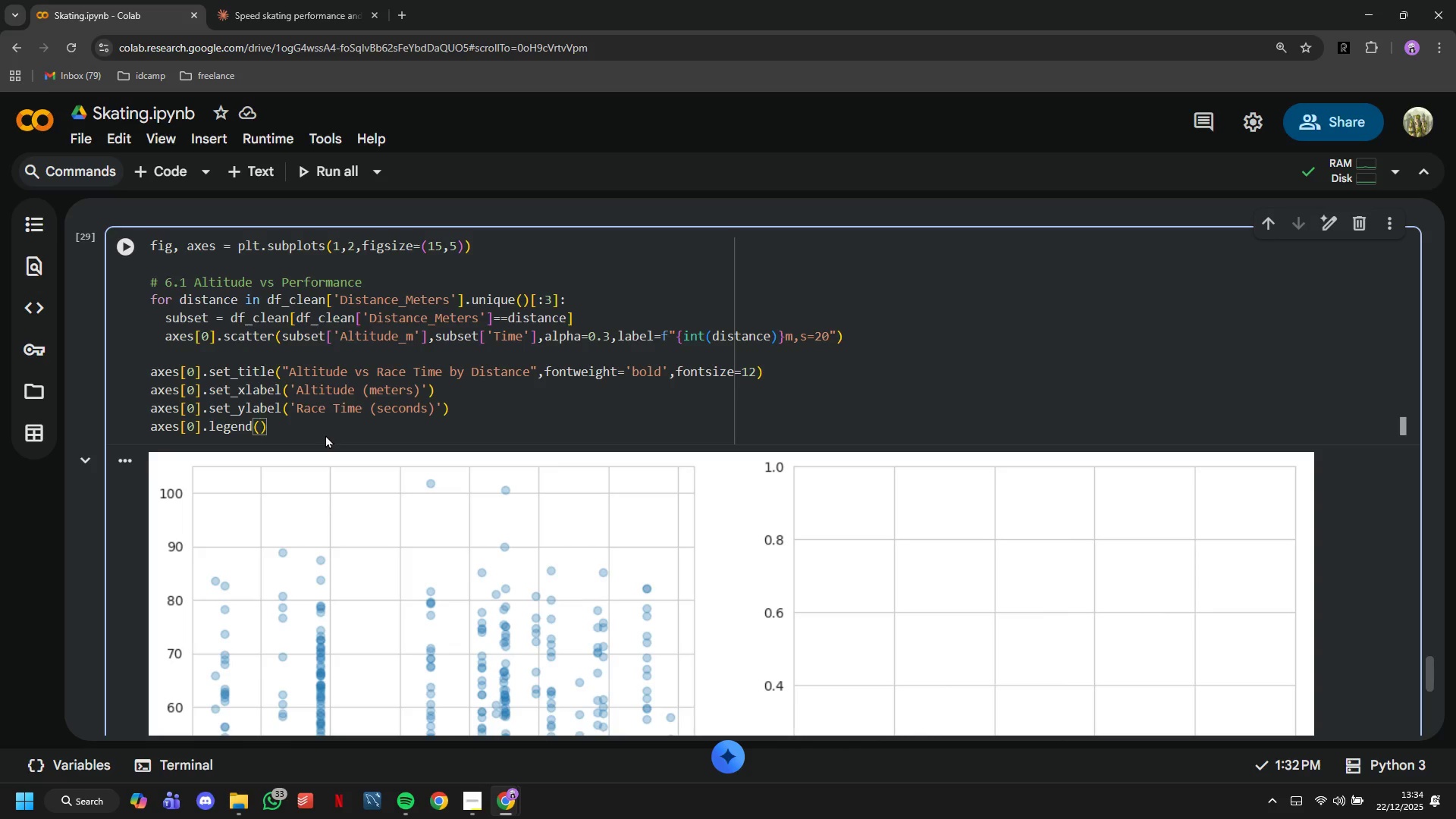 
key(ArrowRight)
 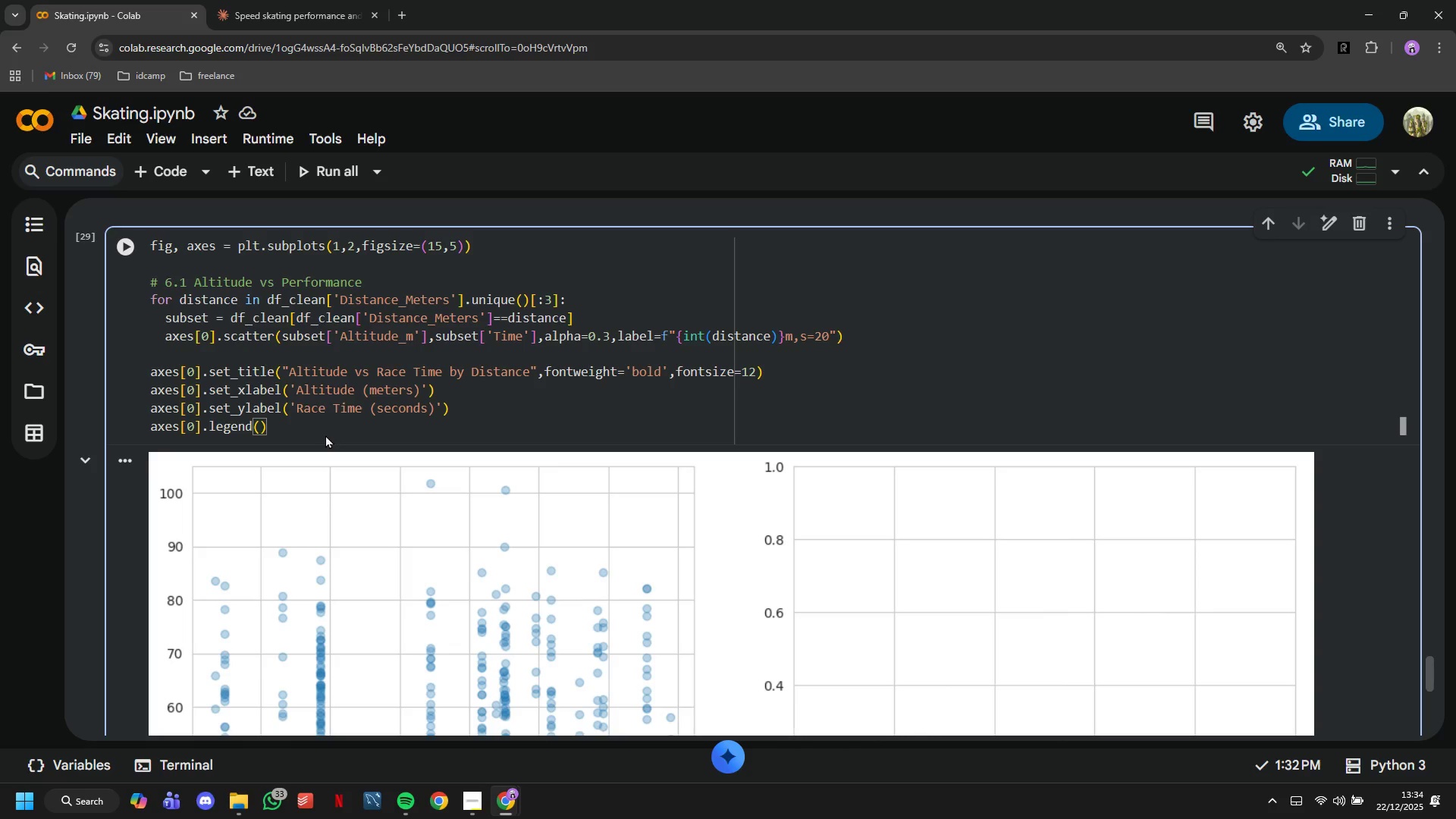 
key(Enter)
 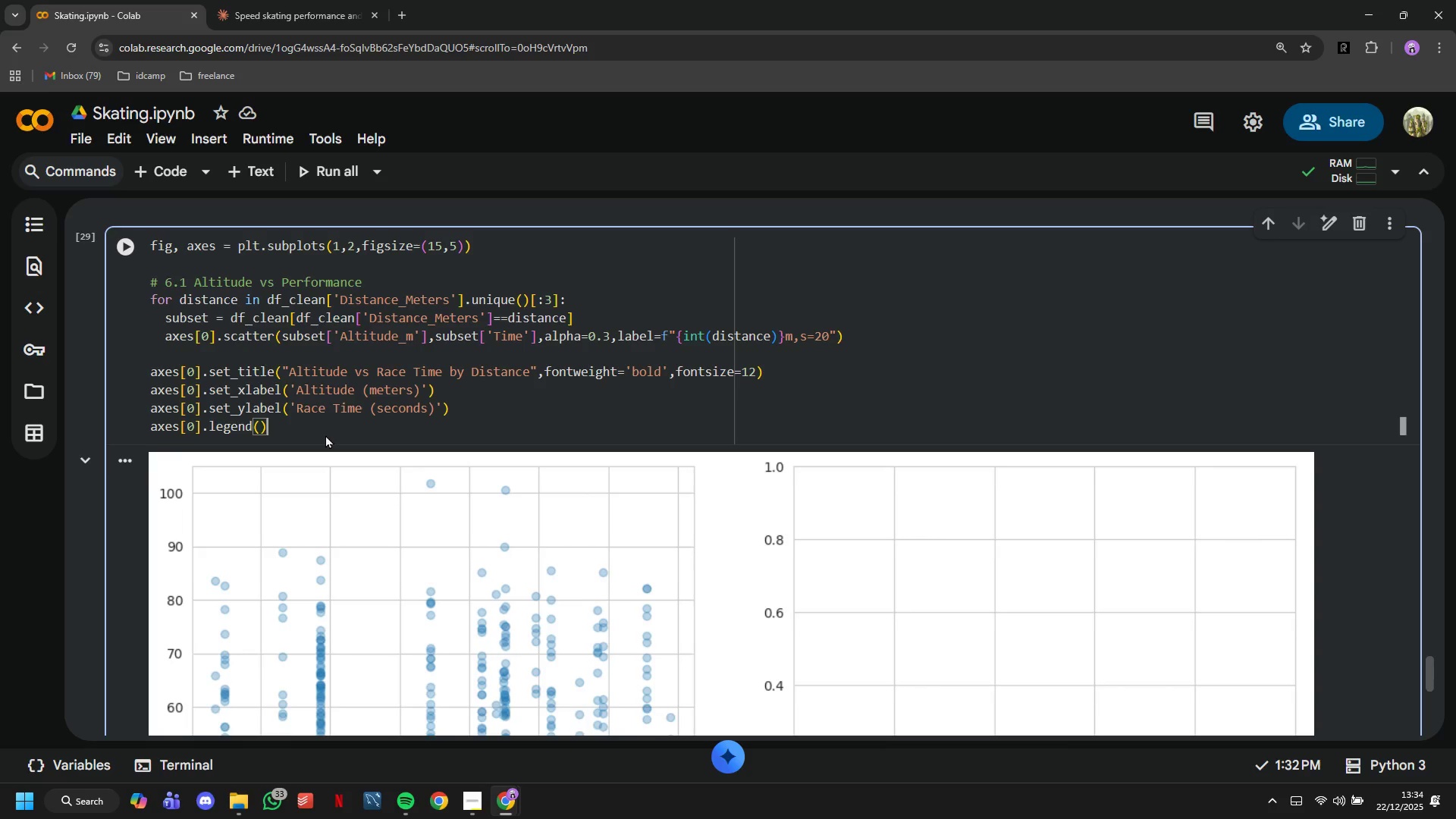 
type(axes[0)
 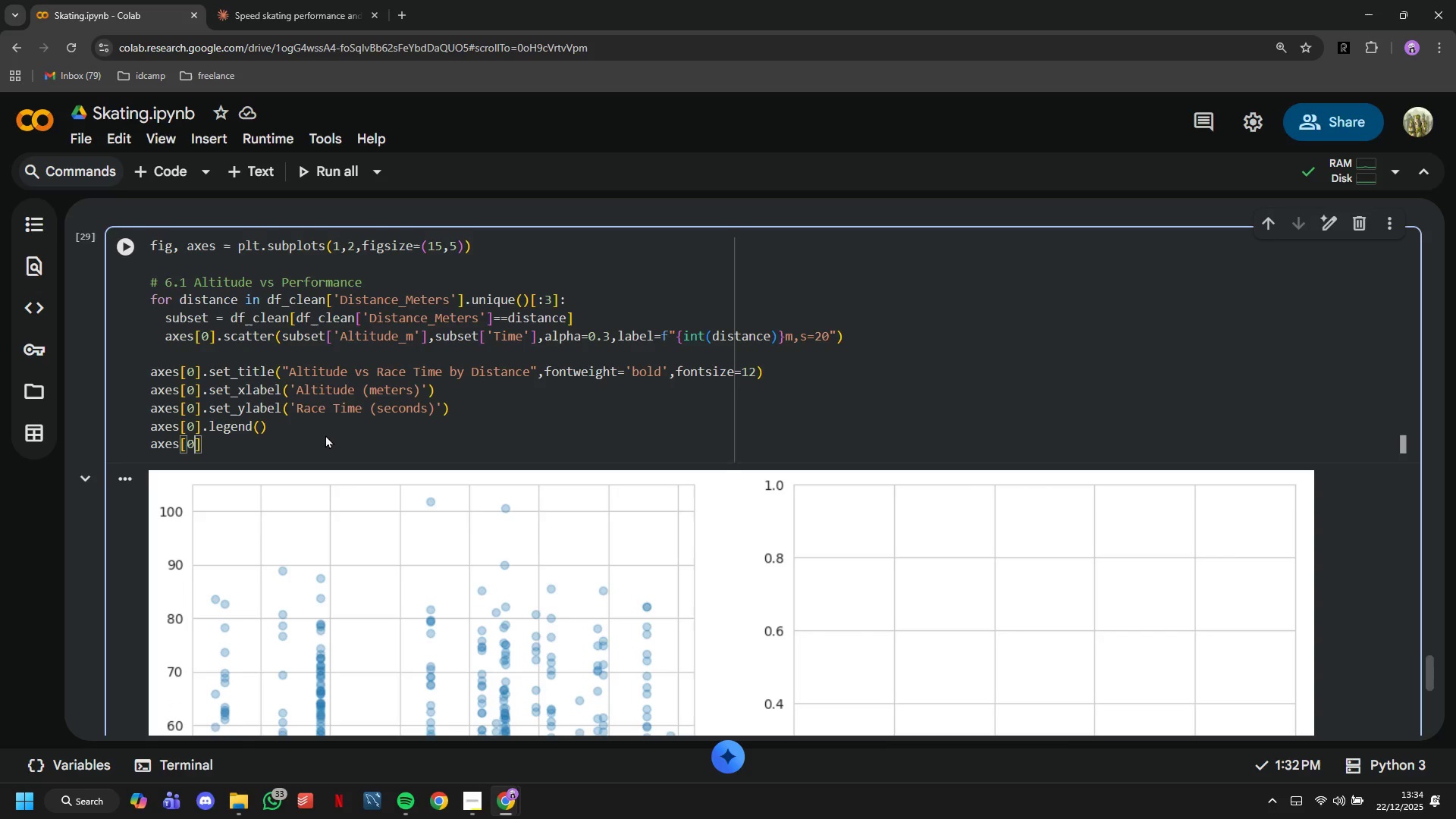 
key(ArrowRight)
 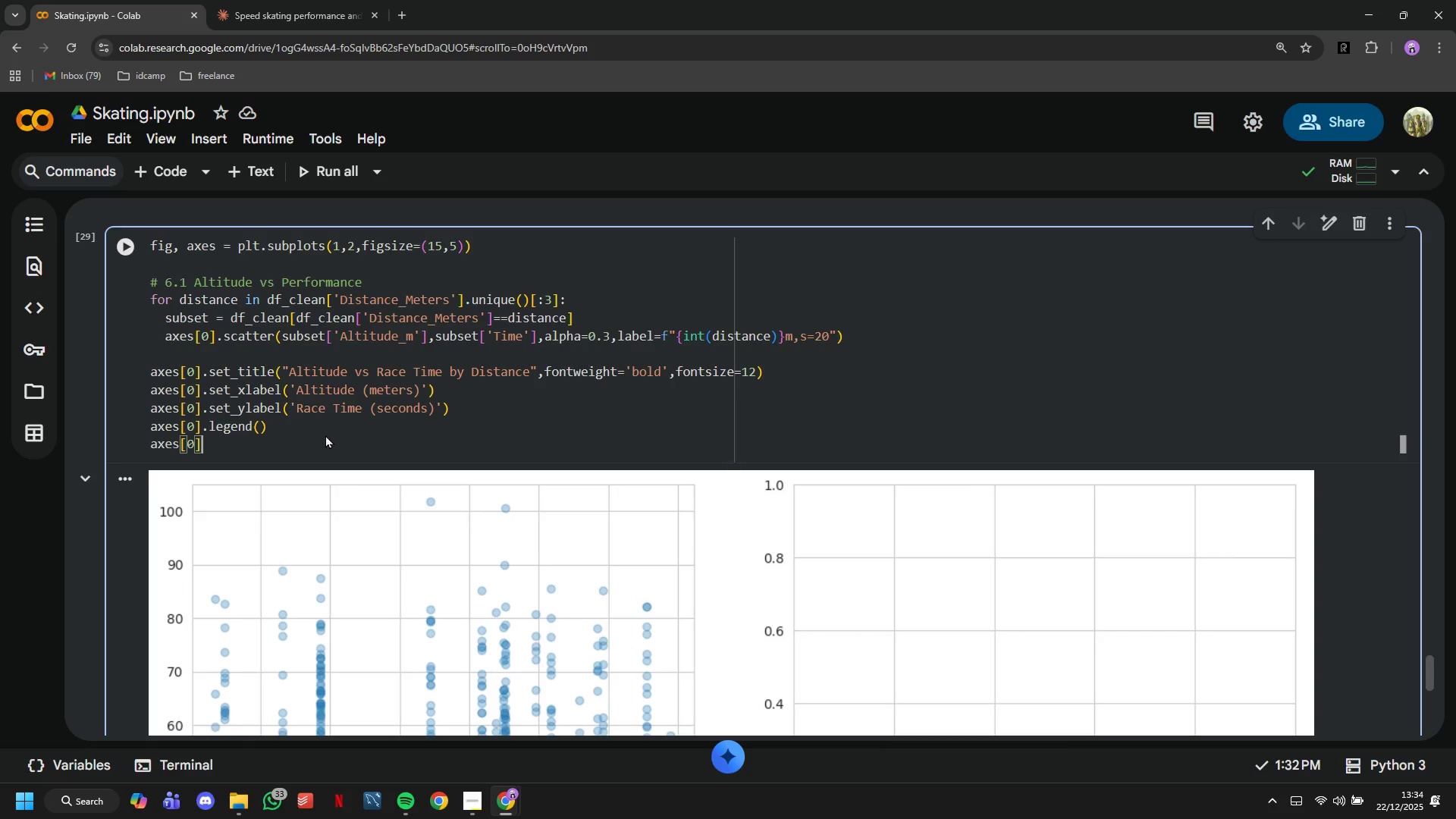 
type(.grid(True,alpha=0.3)
 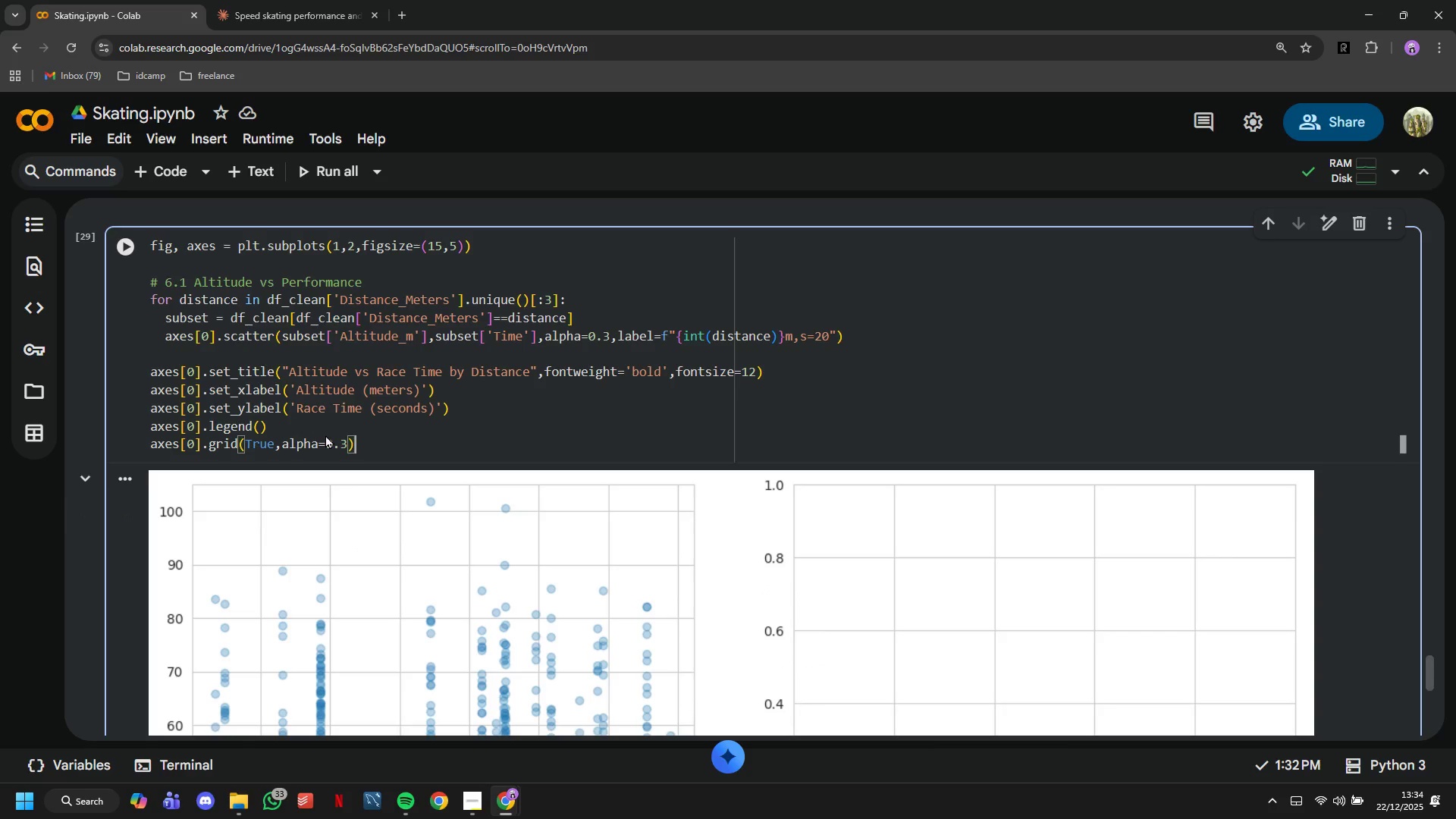 
 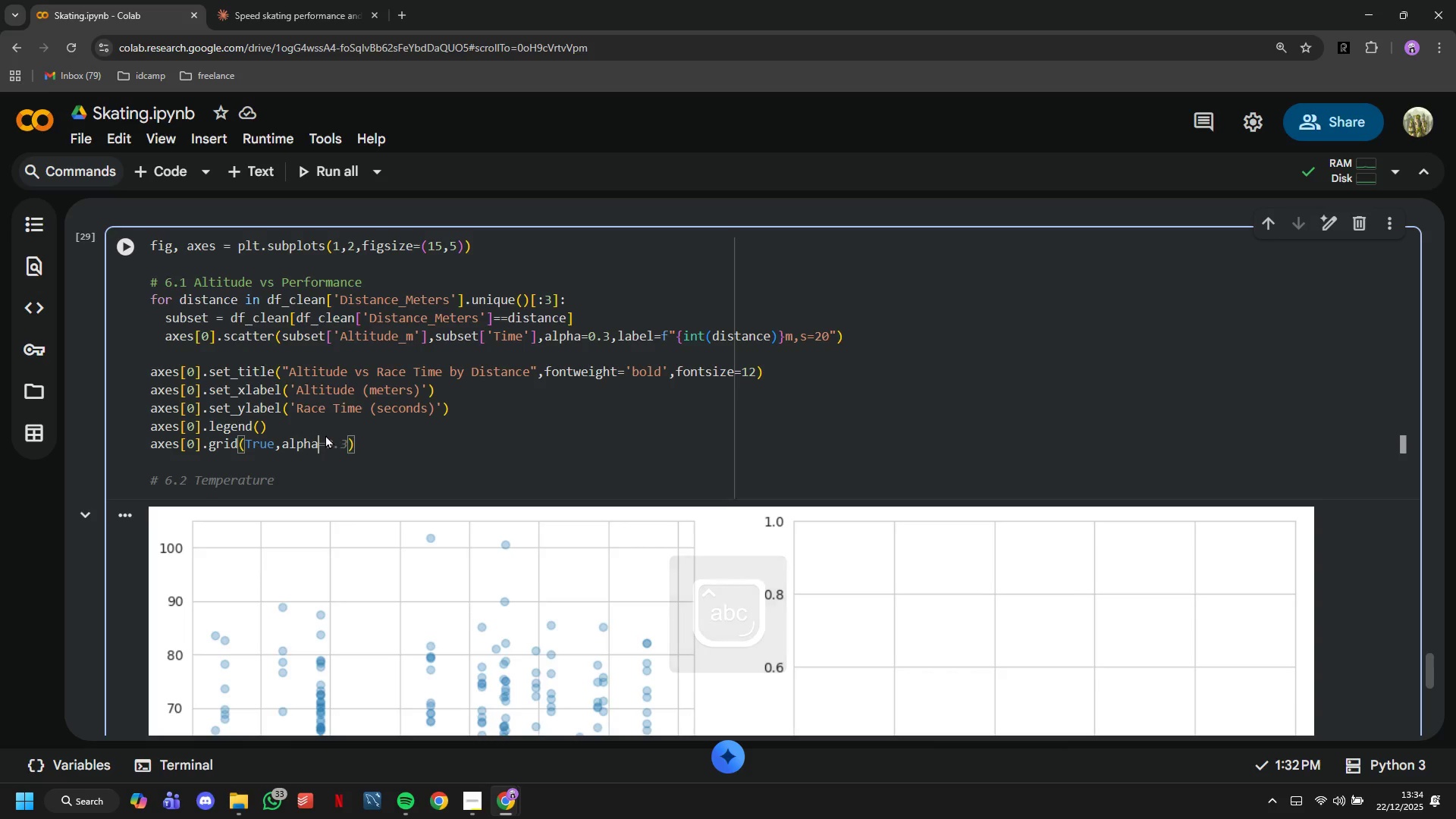 
key(ArrowRight)
 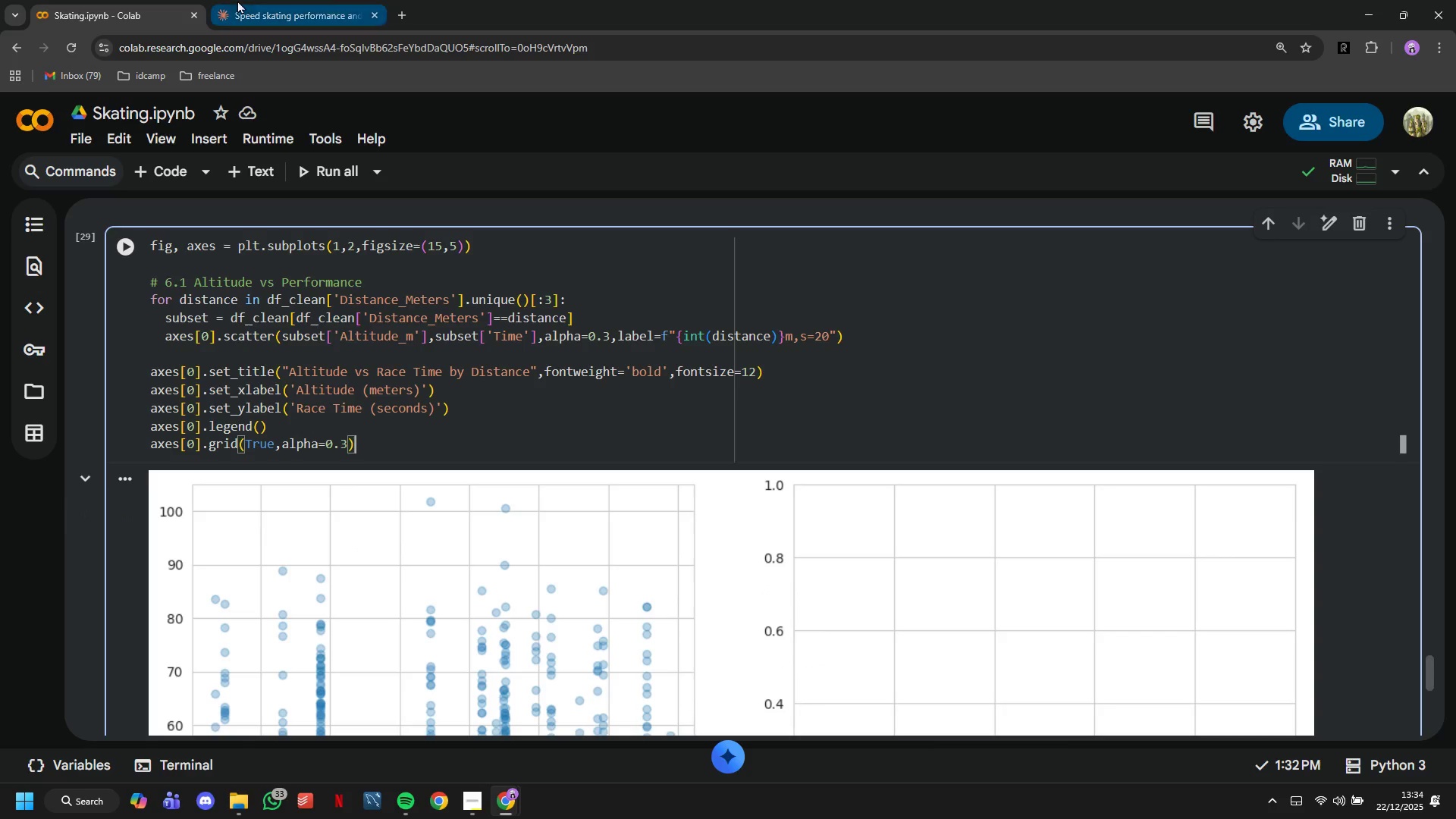 
left_click([121, 242])
 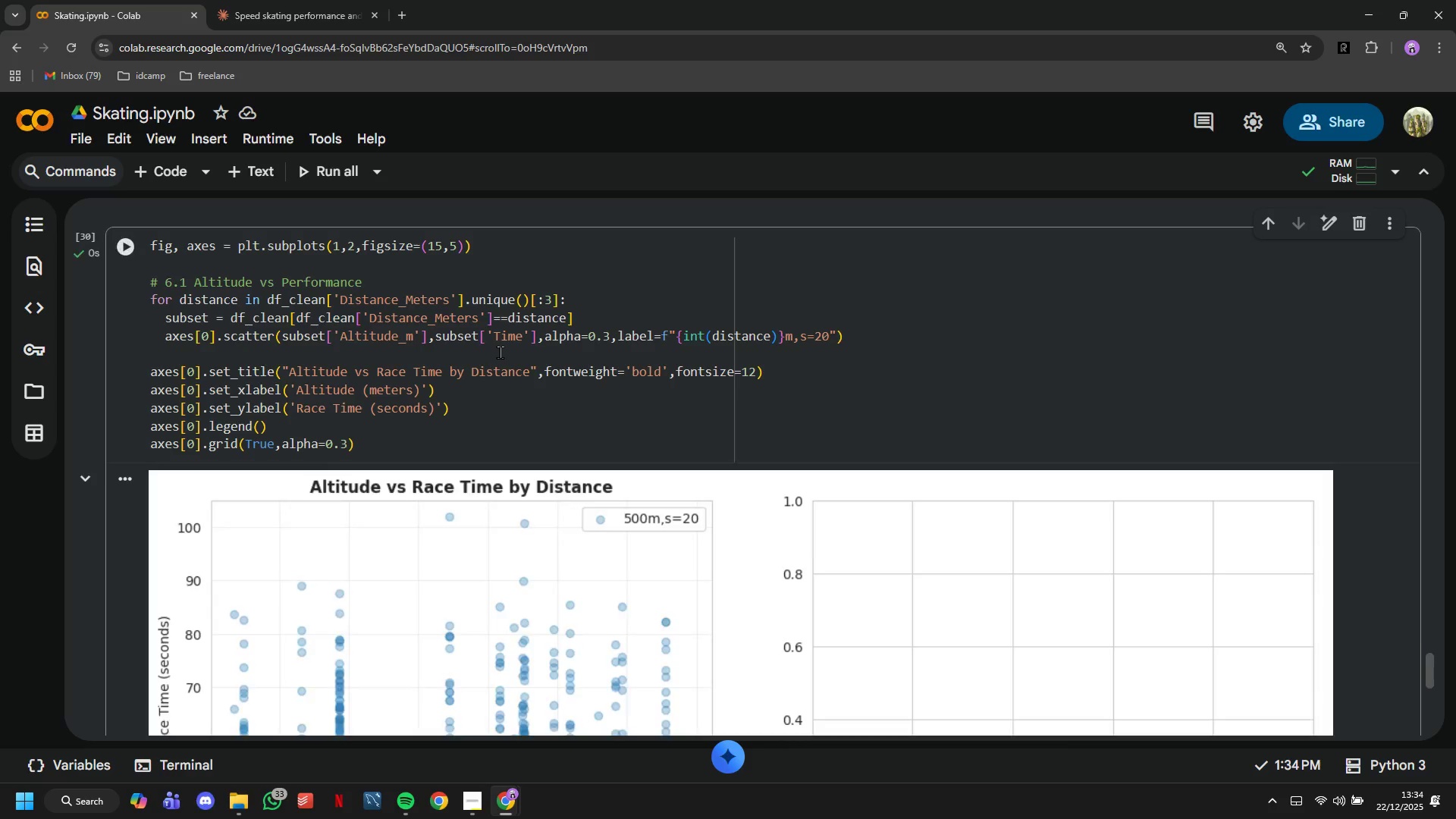 
scroll: coordinate [500, 352], scroll_direction: down, amount: 4.0
 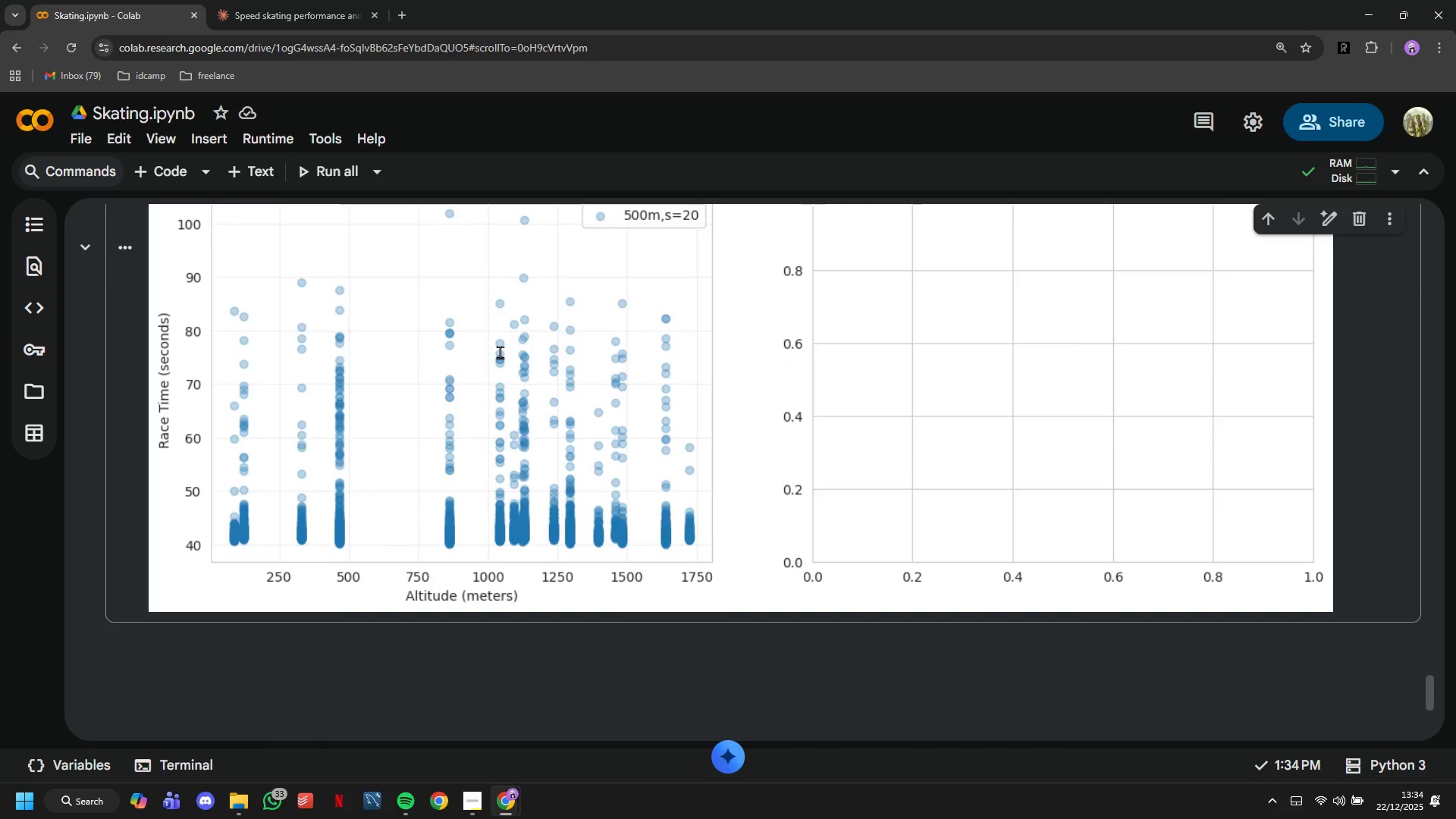 
scroll: coordinate [500, 352], scroll_direction: up, amount: 2.0
 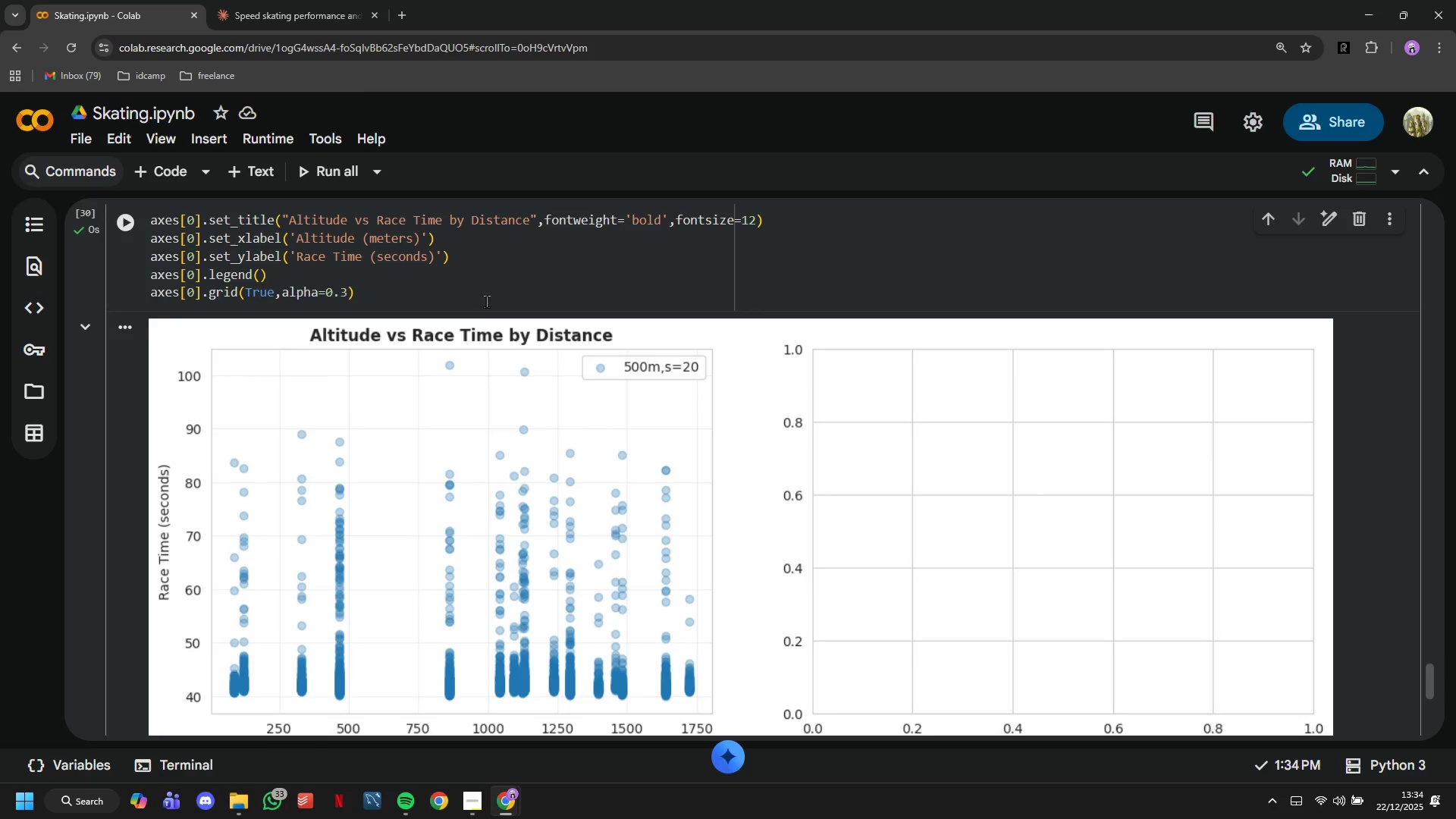 
left_click([486, 301])
 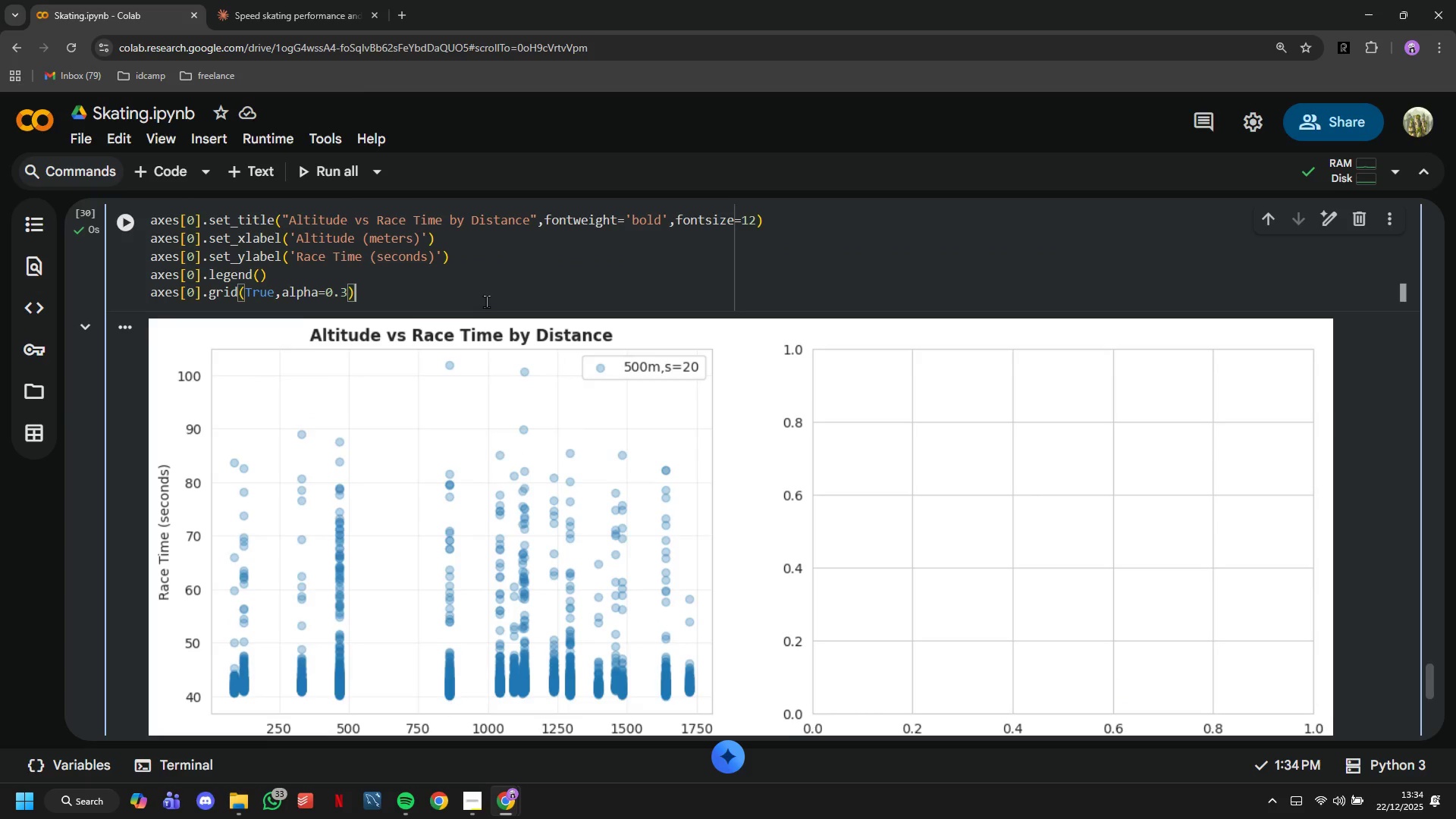 
scroll: coordinate [486, 301], scroll_direction: up, amount: 2.0
 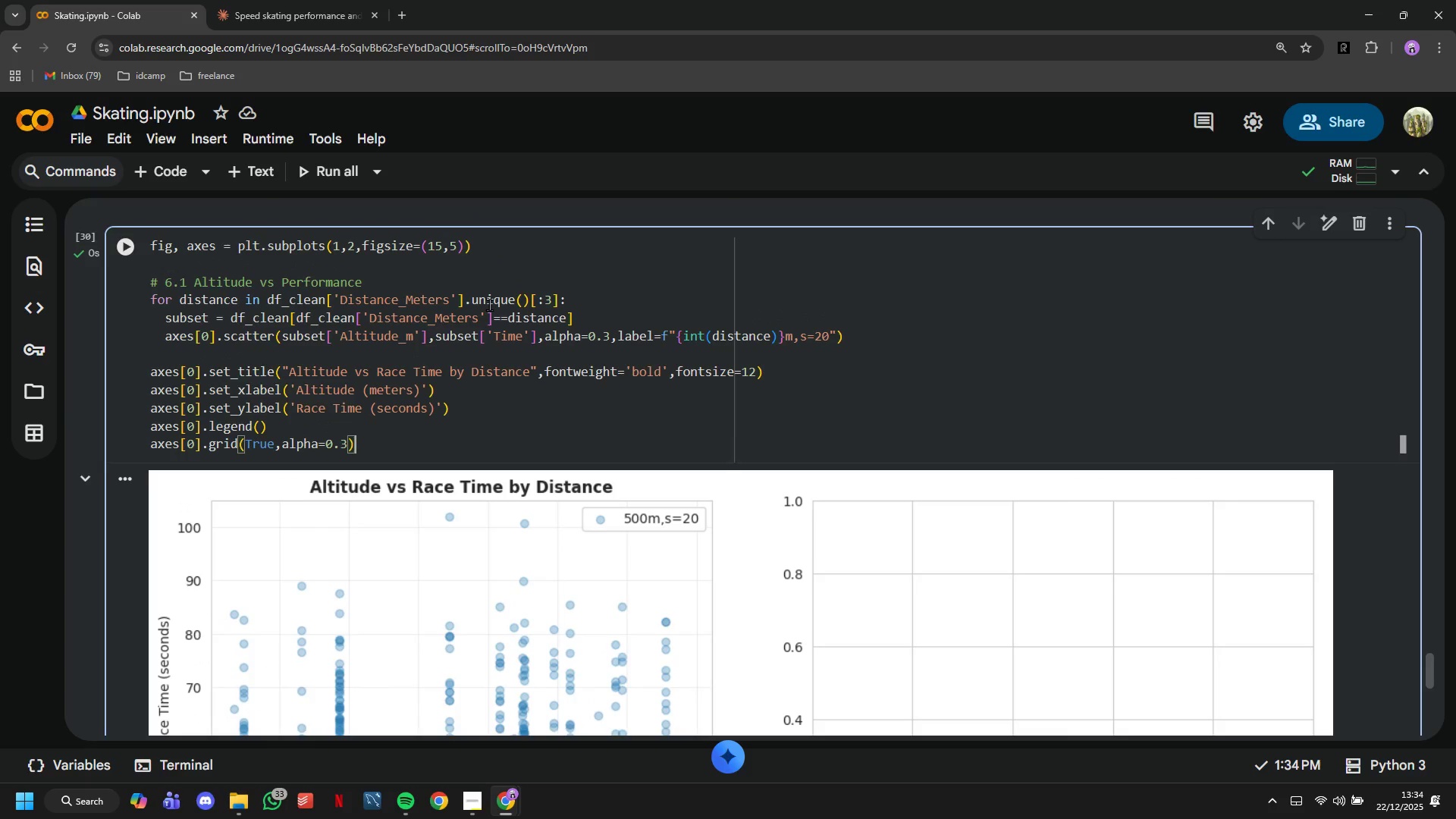 
key(Enter)
 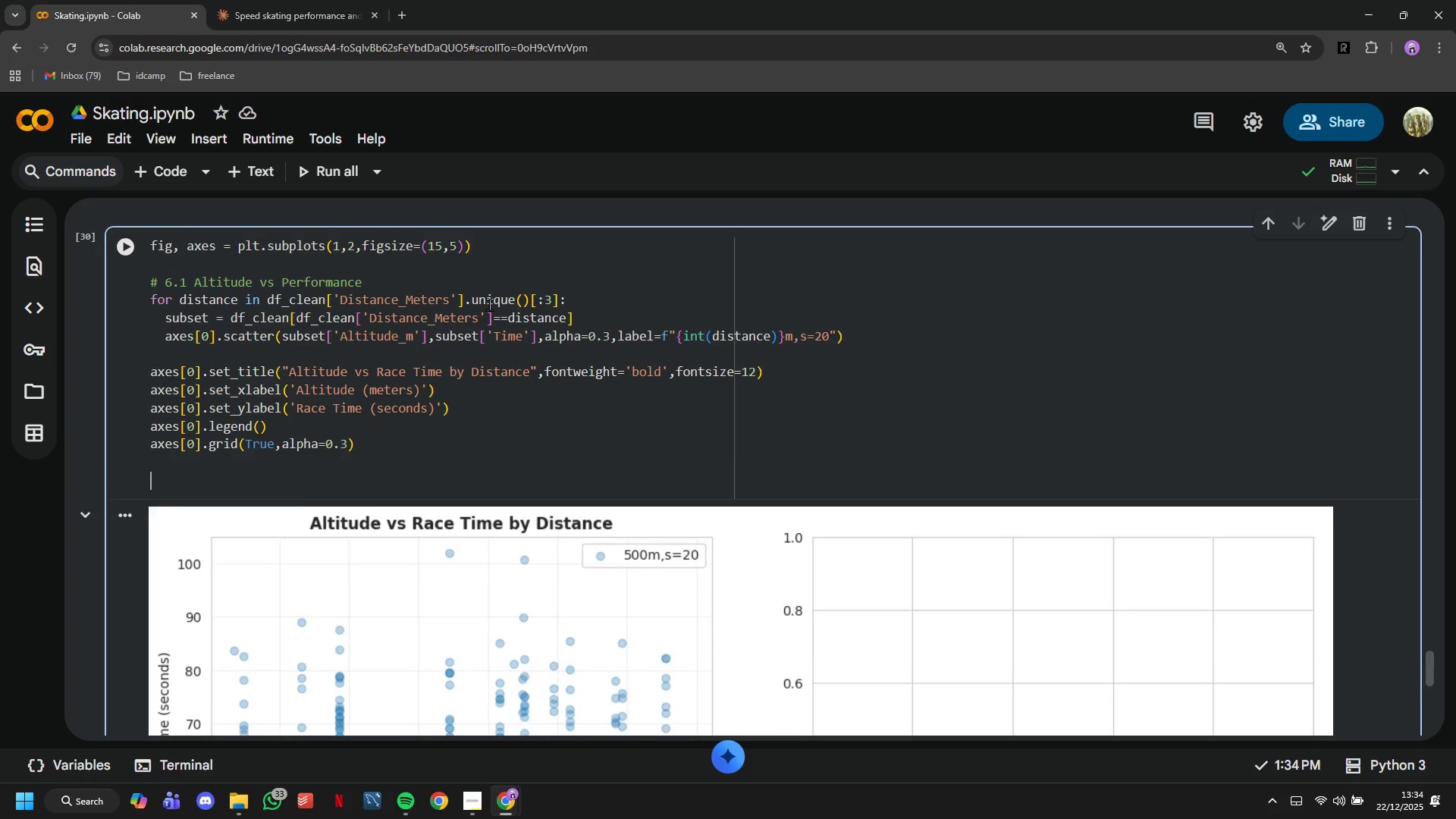 
key(Enter)
 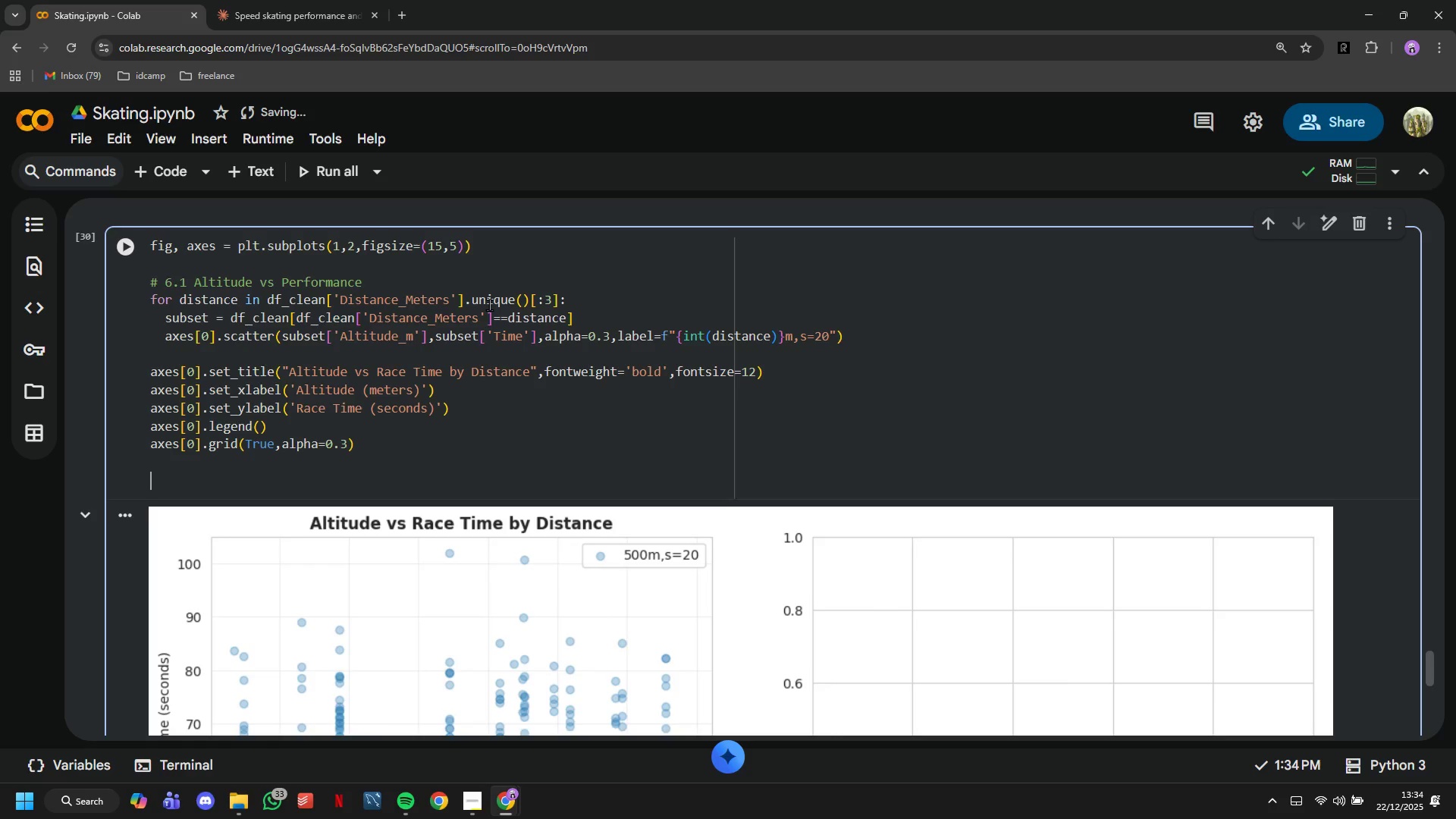 
wait(16.38)
 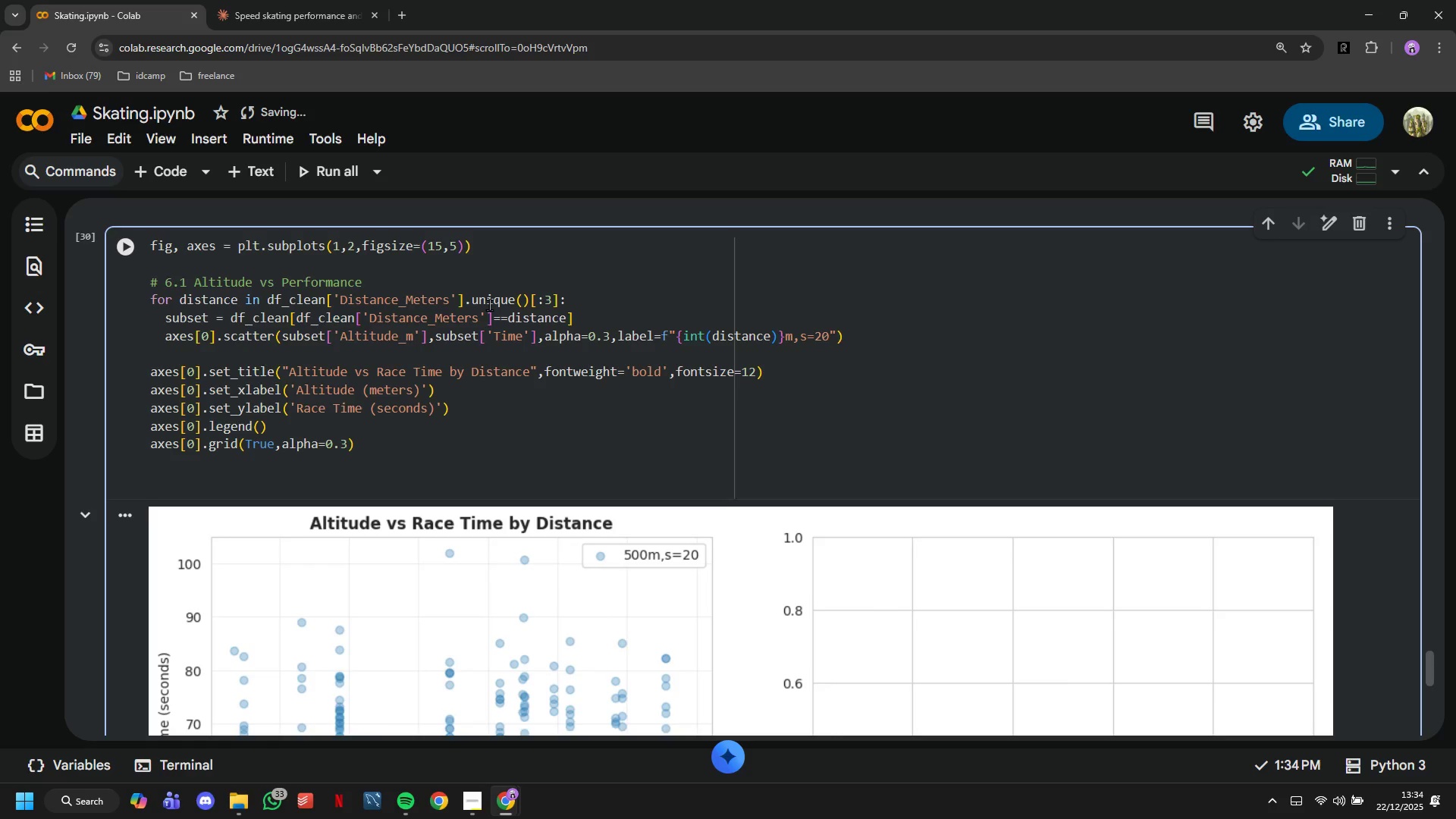 
type(# Add coeffecient )
key(Backspace)
key(Backspace)
key(Backspace)
key(Backspace)
type(rrea=k)
key(Backspace)
key(Backspace)
key(Backspace)
type(lation coefficient)
 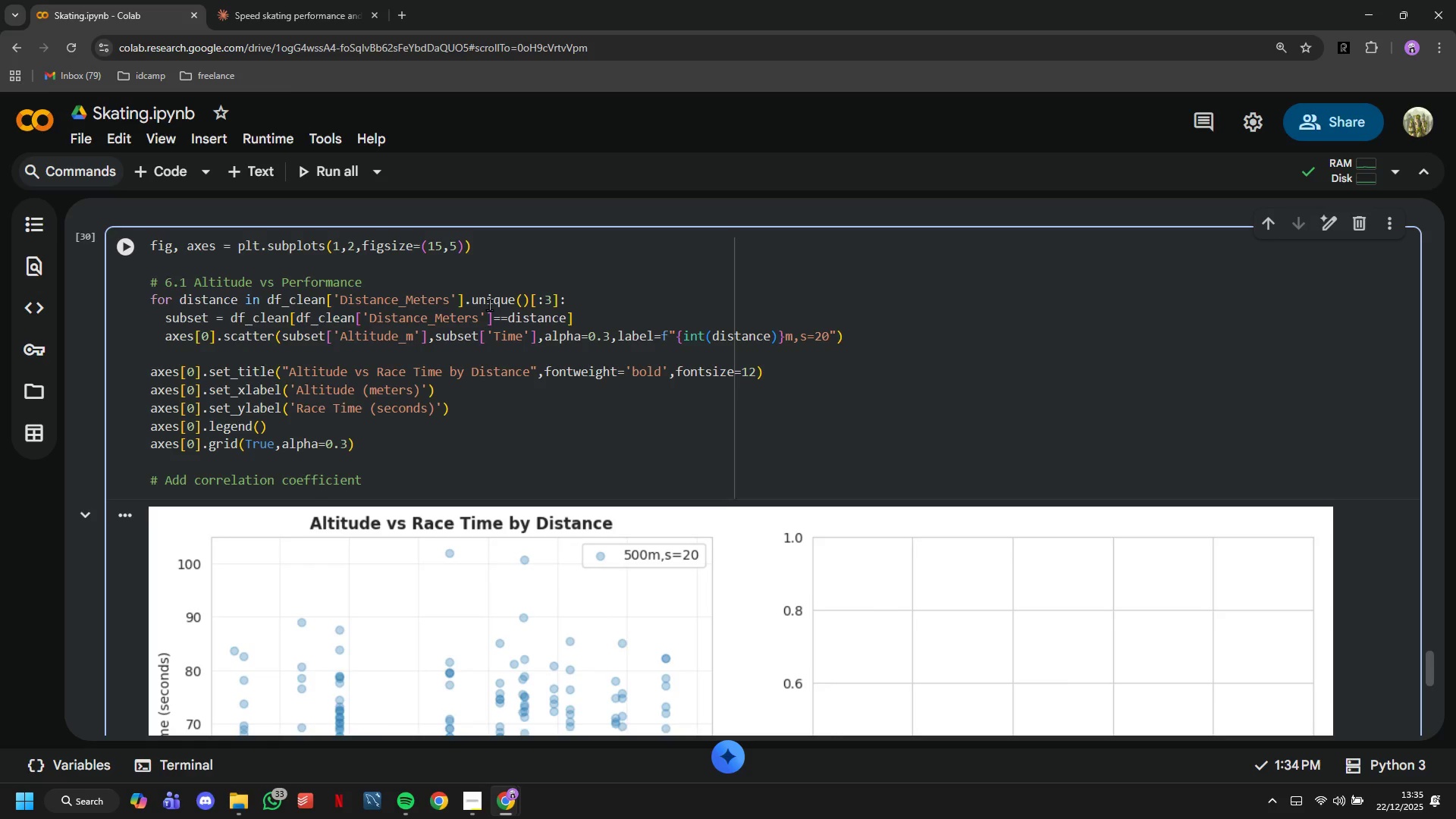 
scroll: coordinate [472, 309], scroll_direction: down, amount: 1.0
 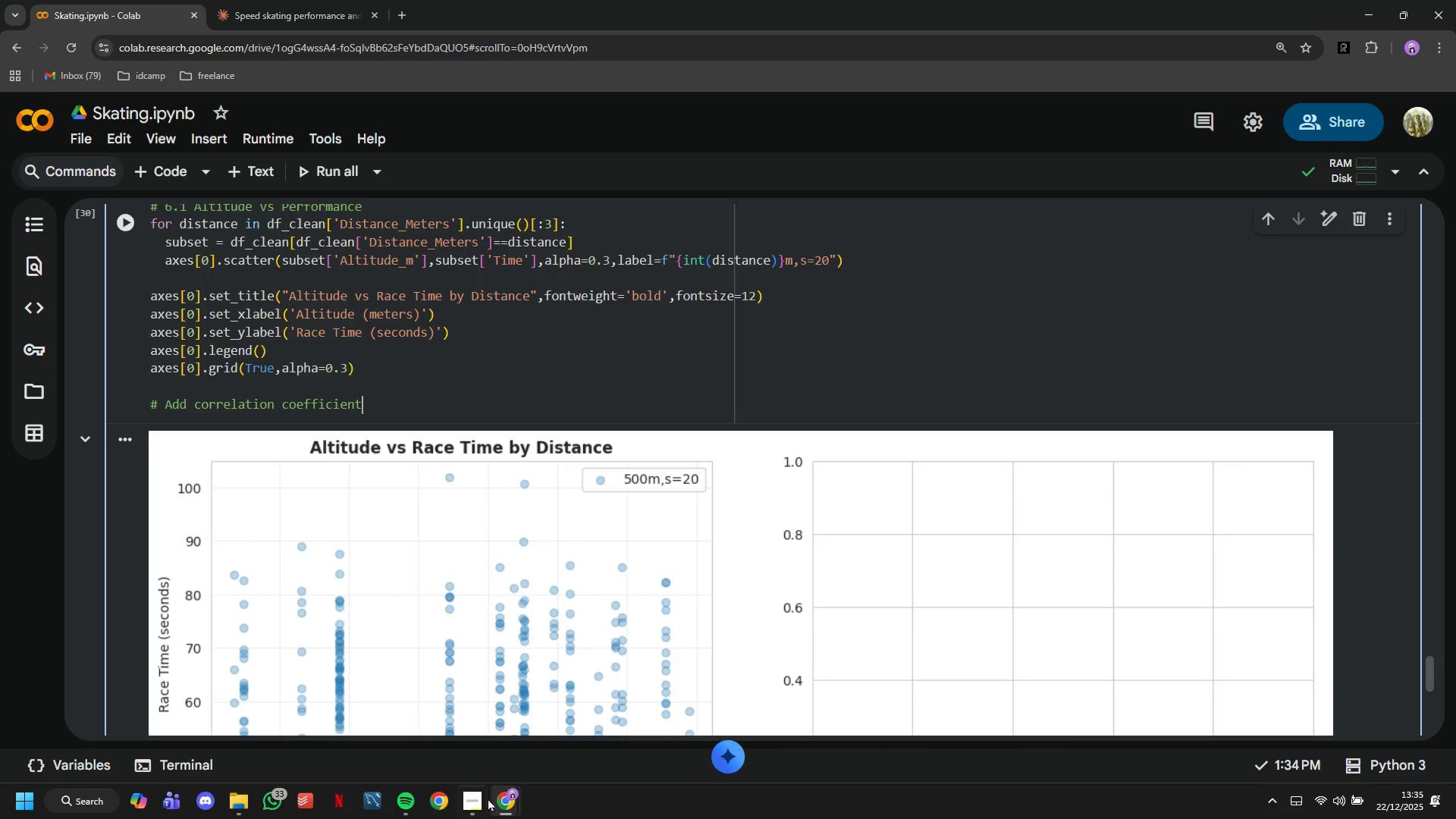 
left_click([475, 798])